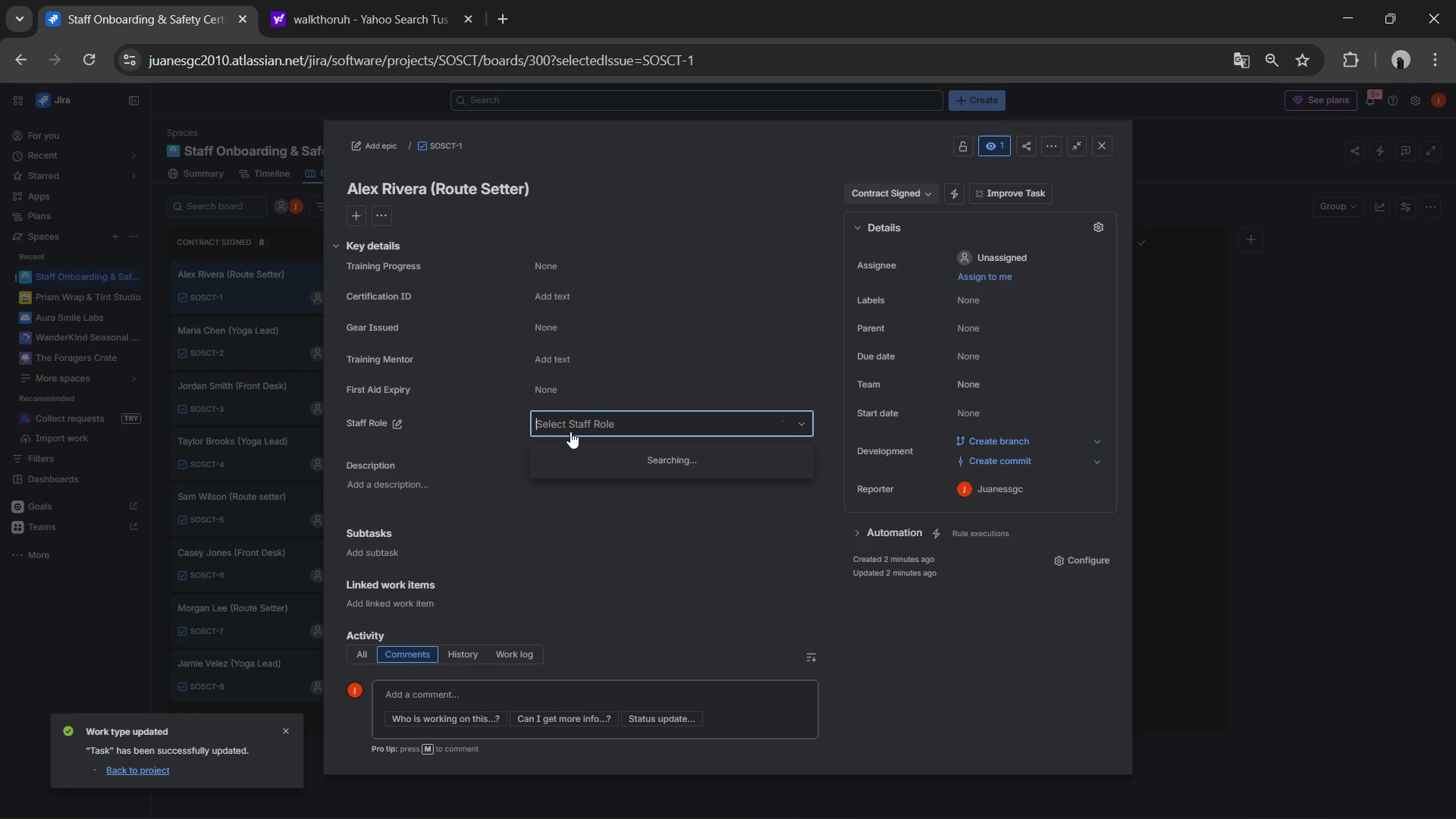 
wait(12.53)
 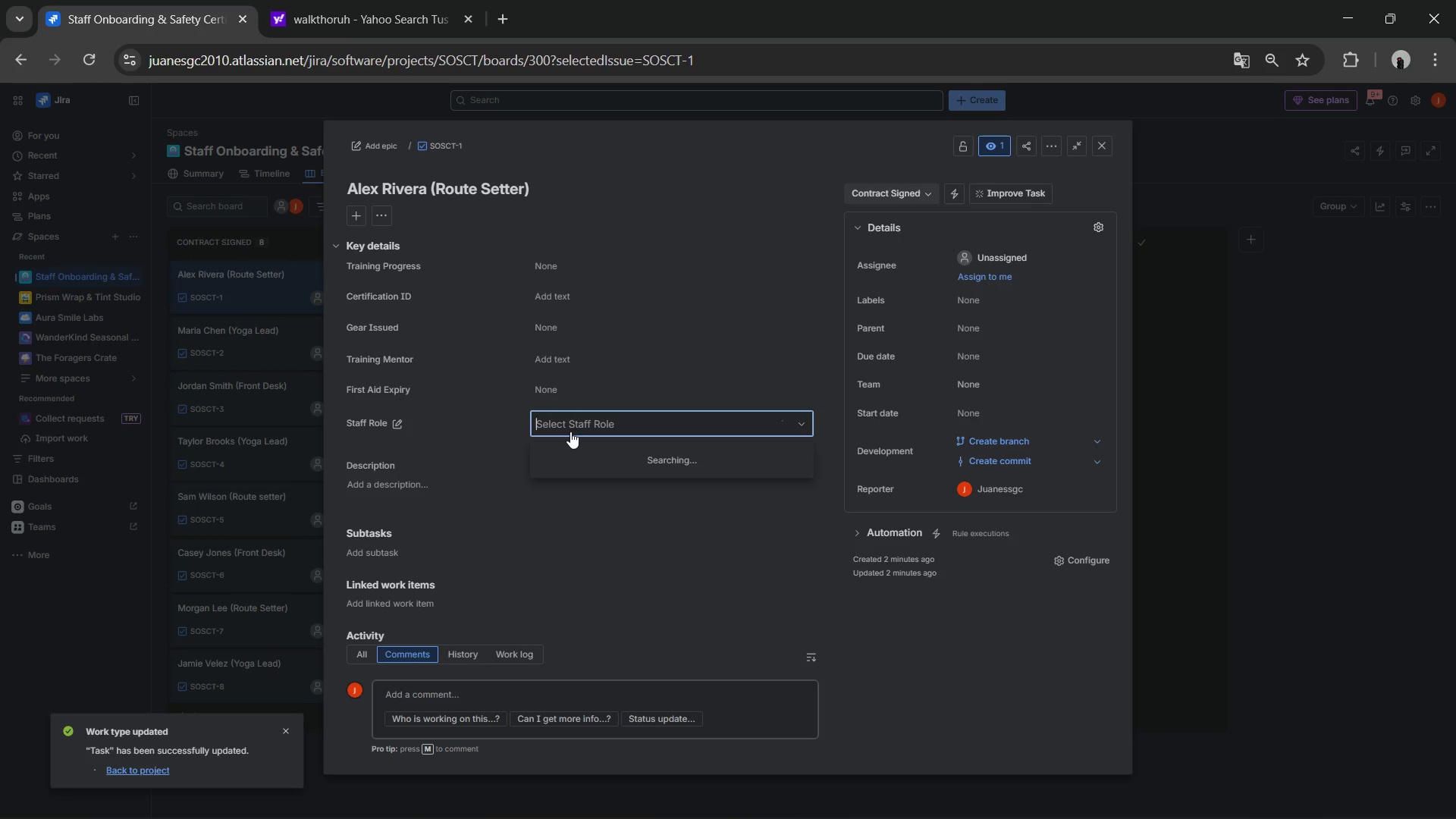 
left_click([568, 459])
 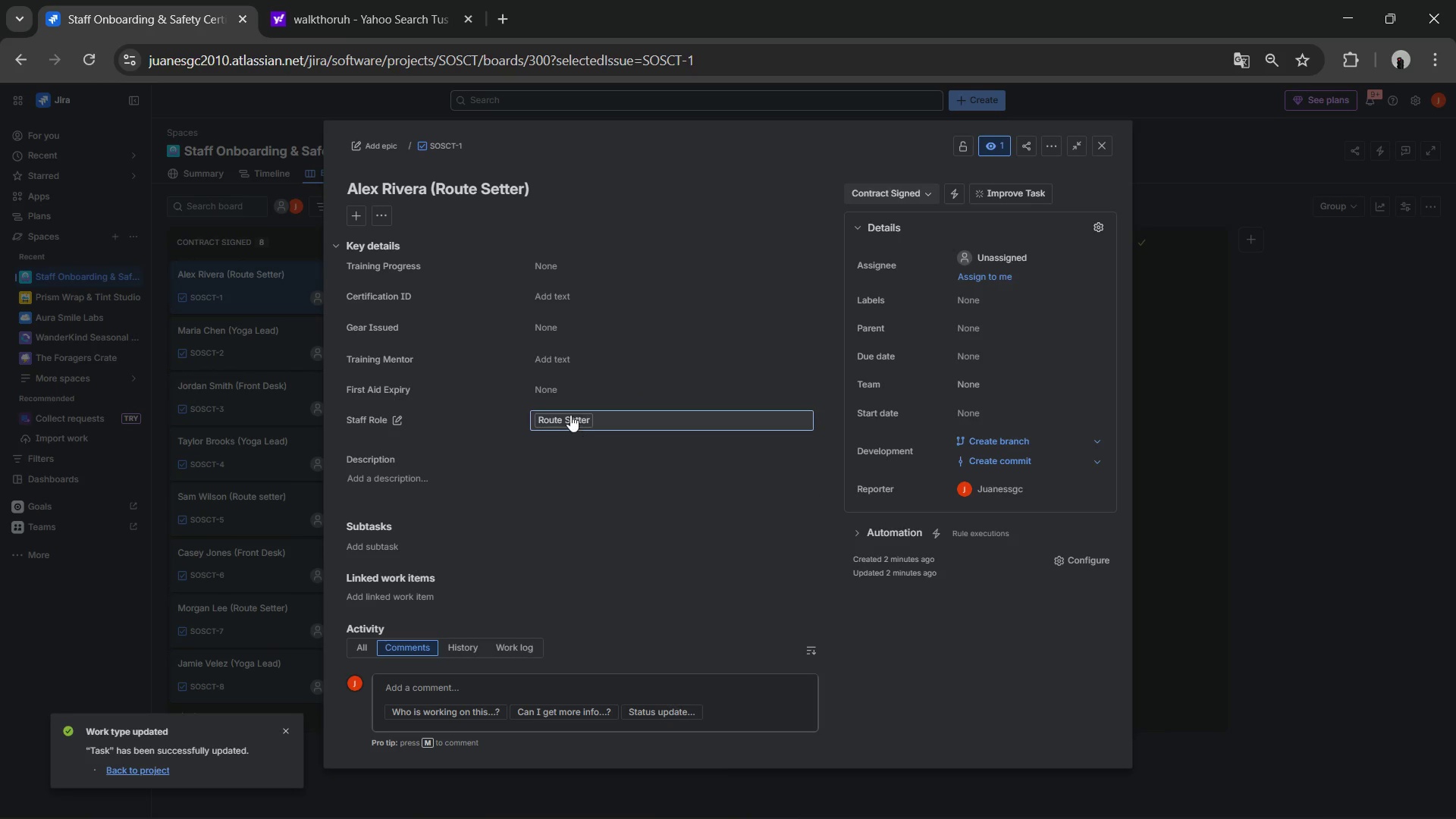 
left_click([565, 397])
 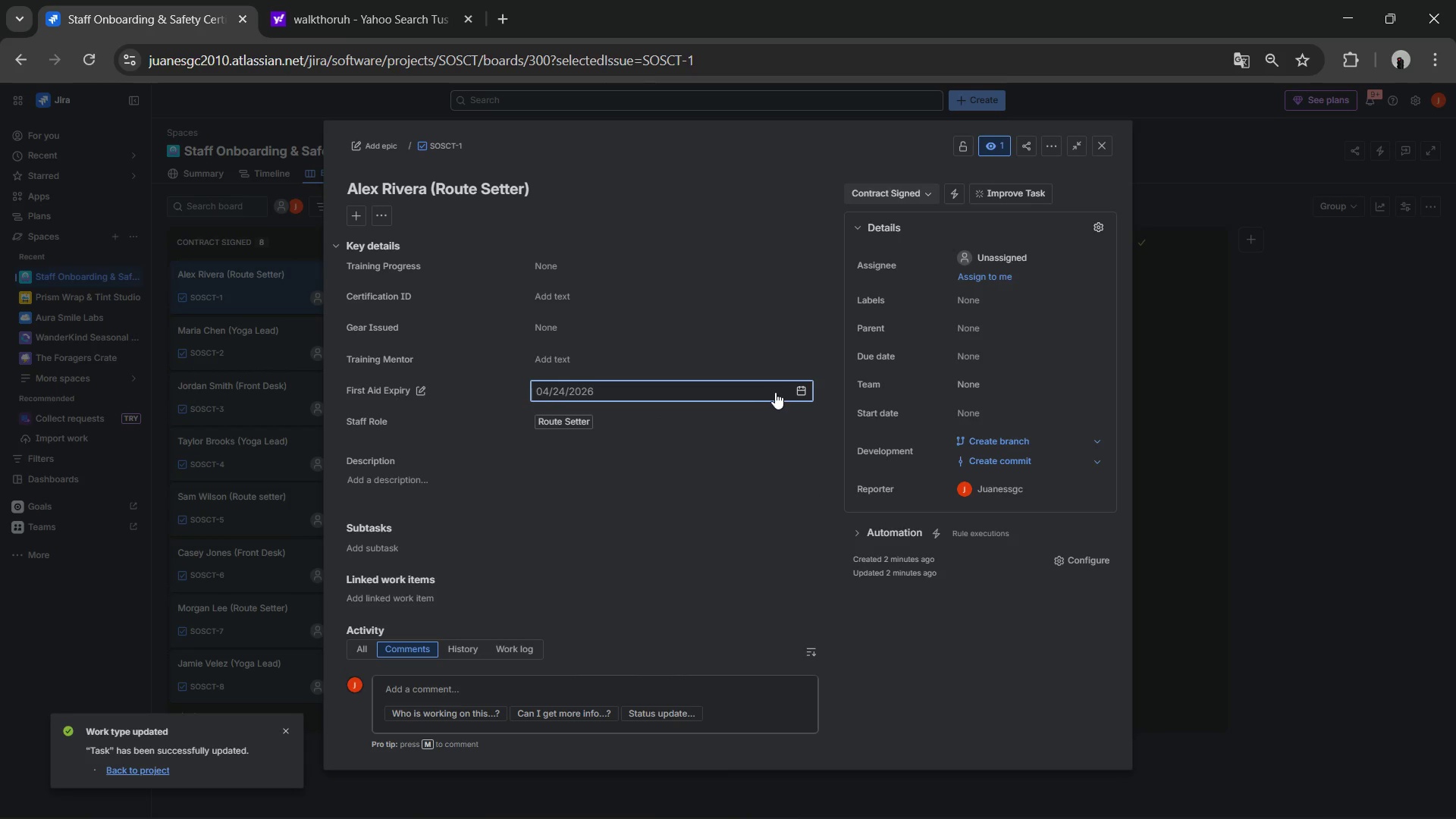 
left_click([801, 383])
 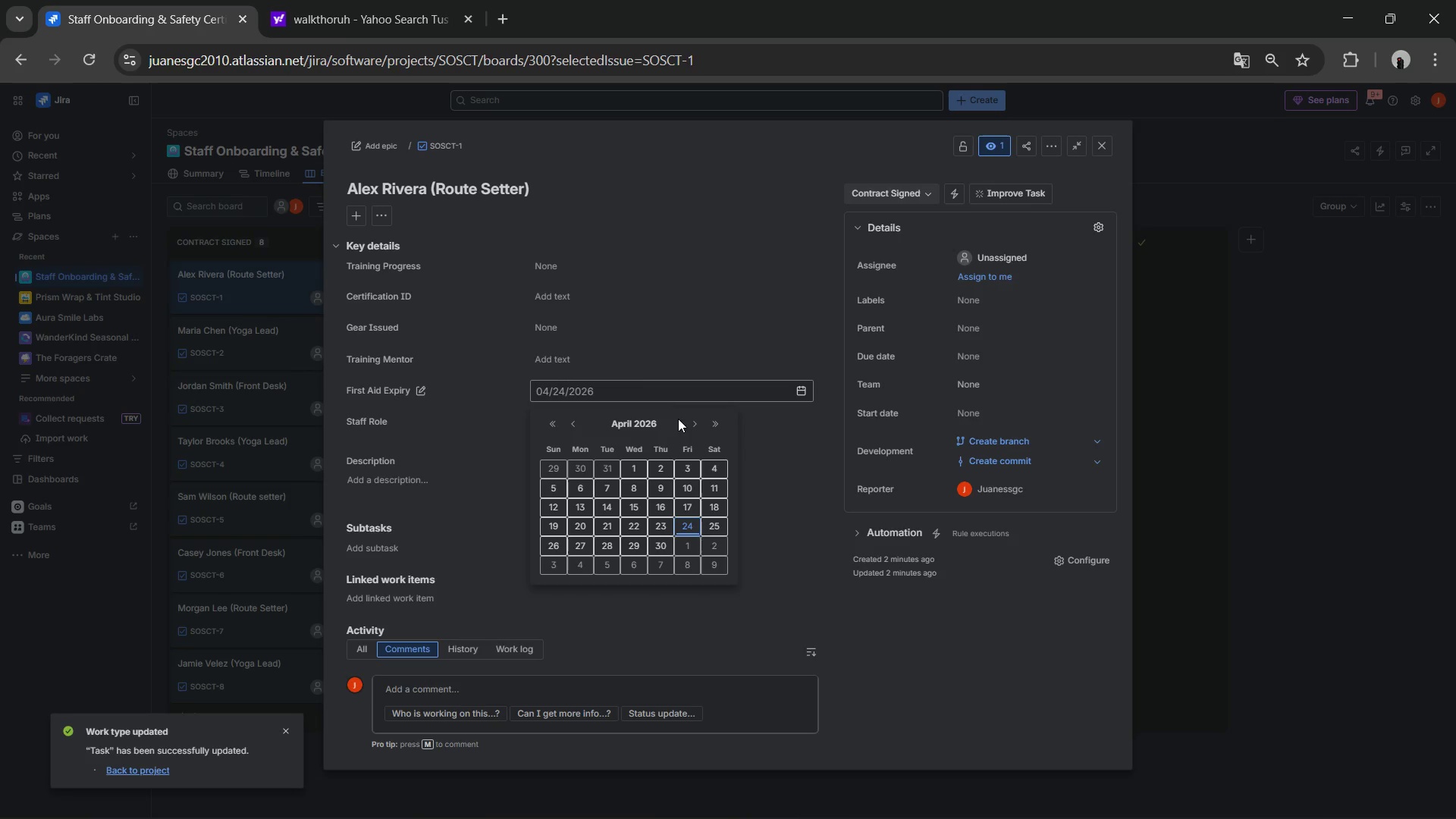 
left_click([654, 422])
 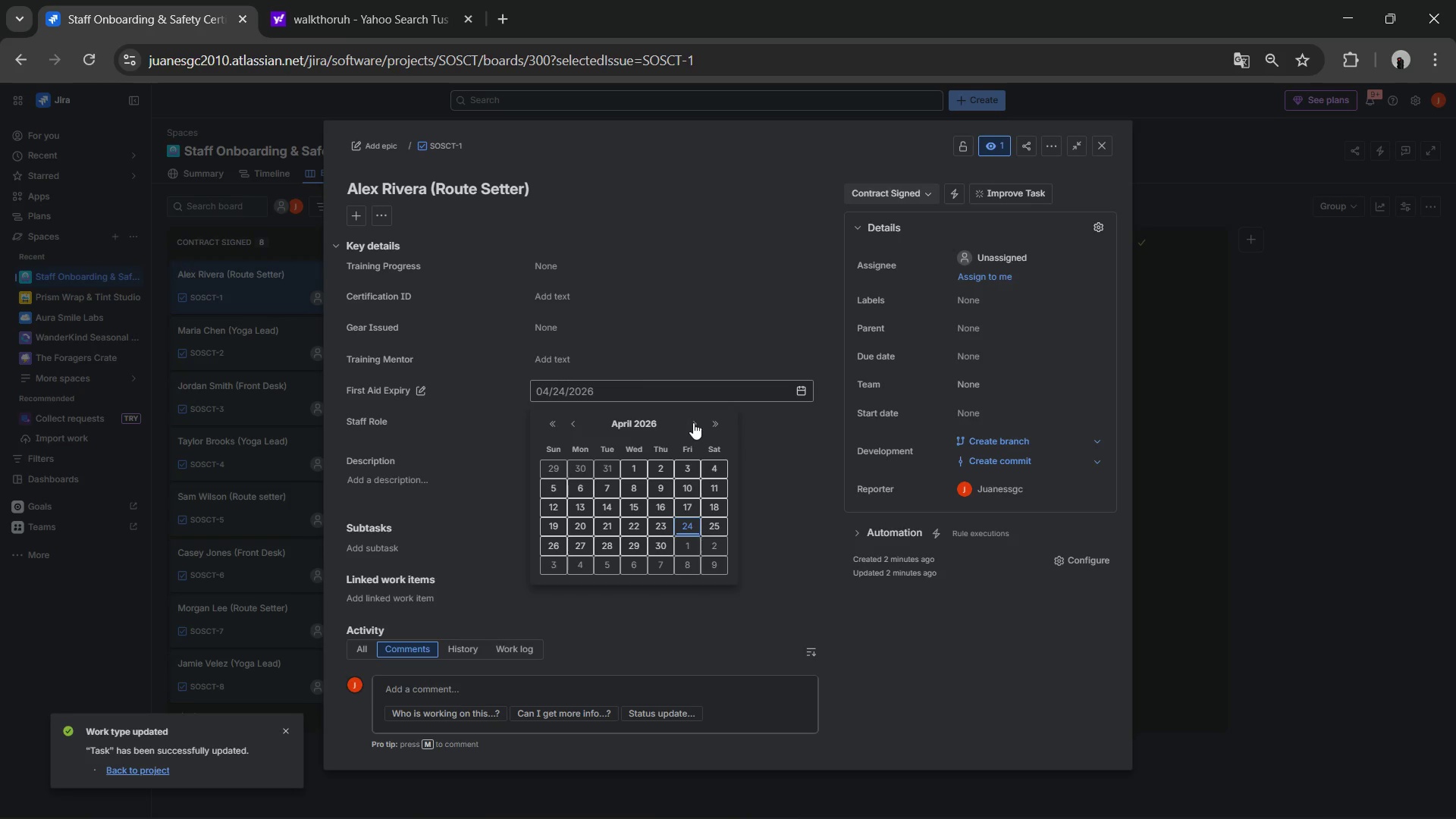 
left_click([695, 422])
 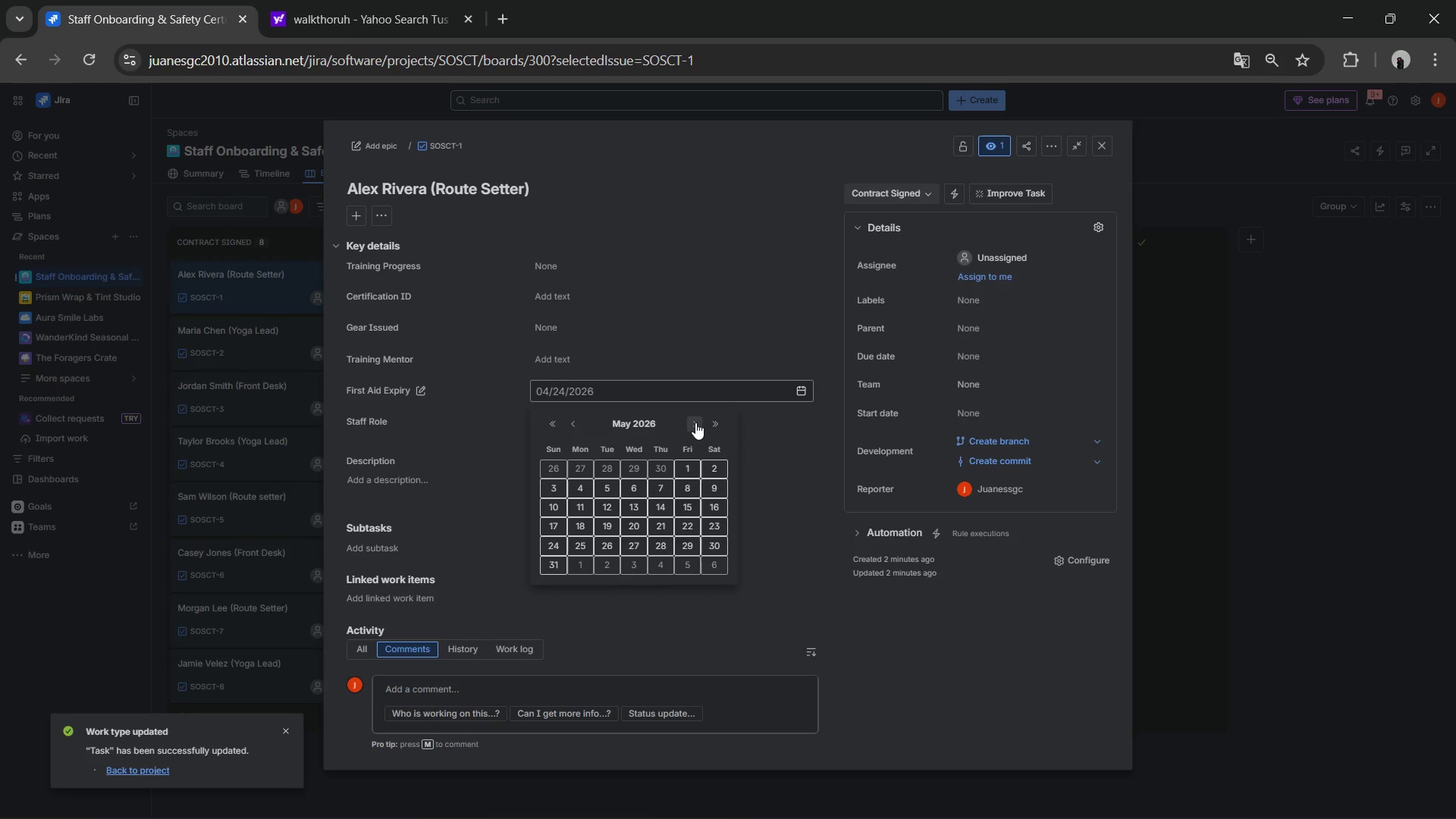 
double_click([695, 422])
 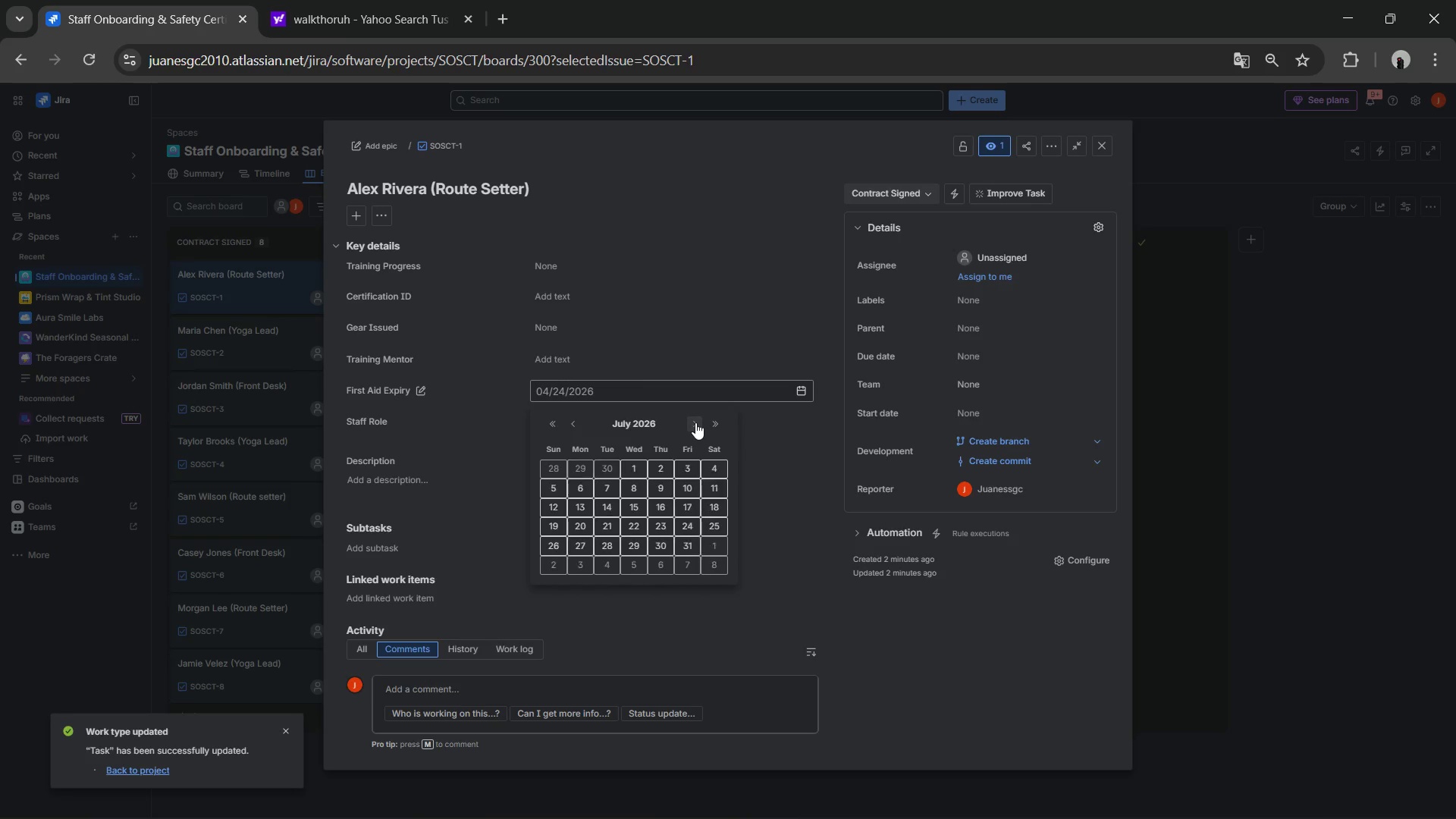 
triple_click([695, 422])
 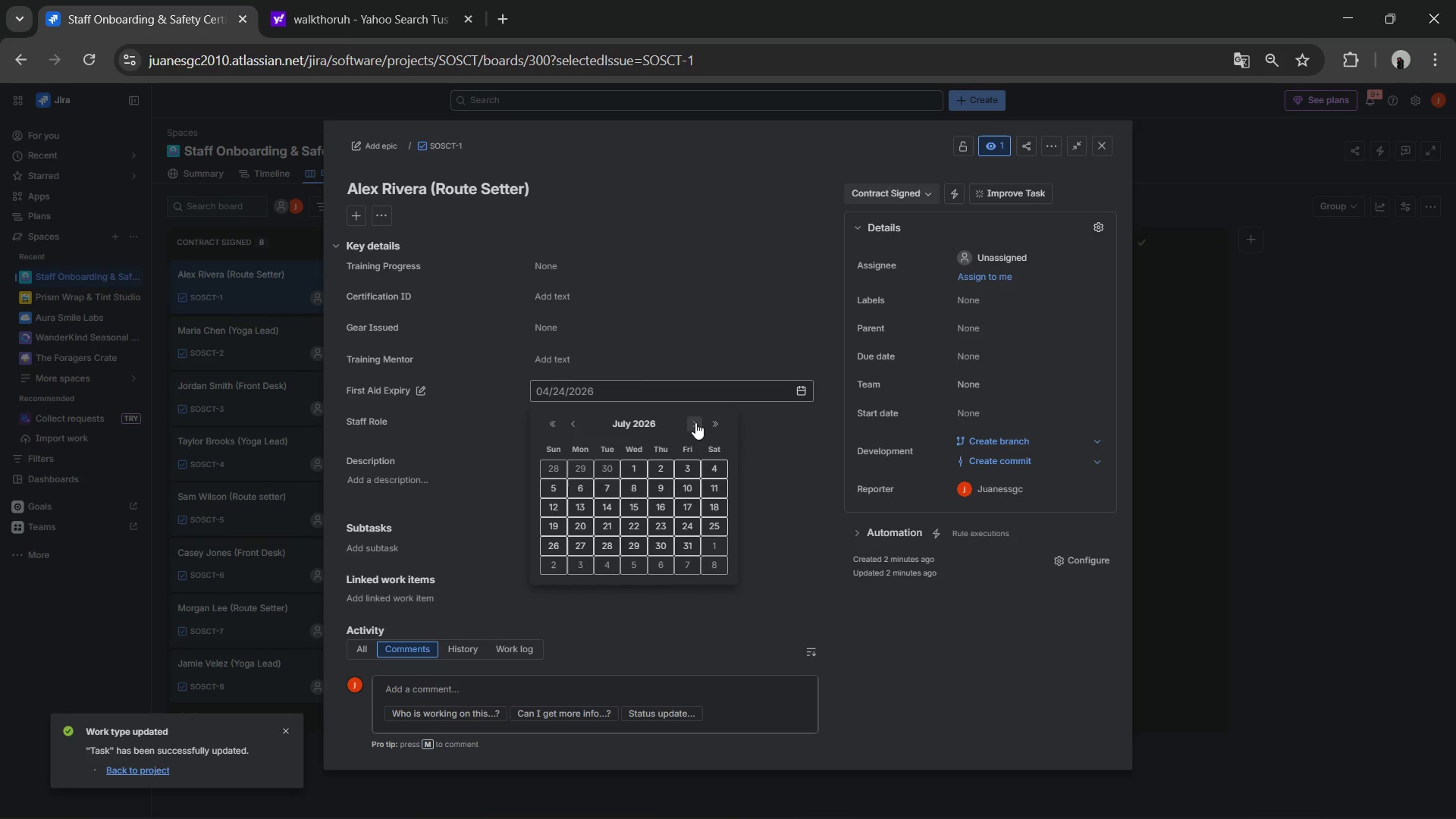 
triple_click([695, 422])
 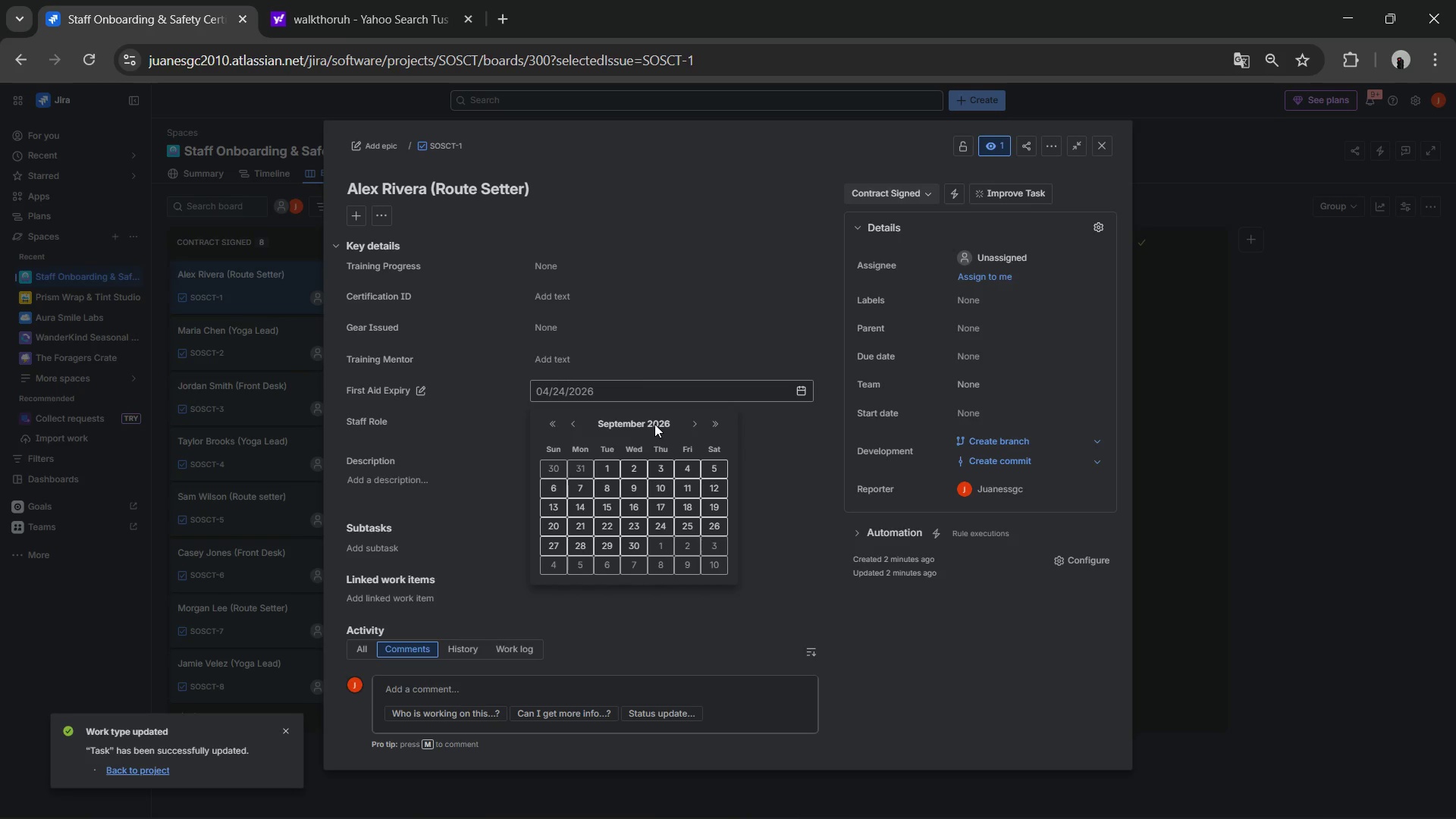 
double_click([651, 424])
 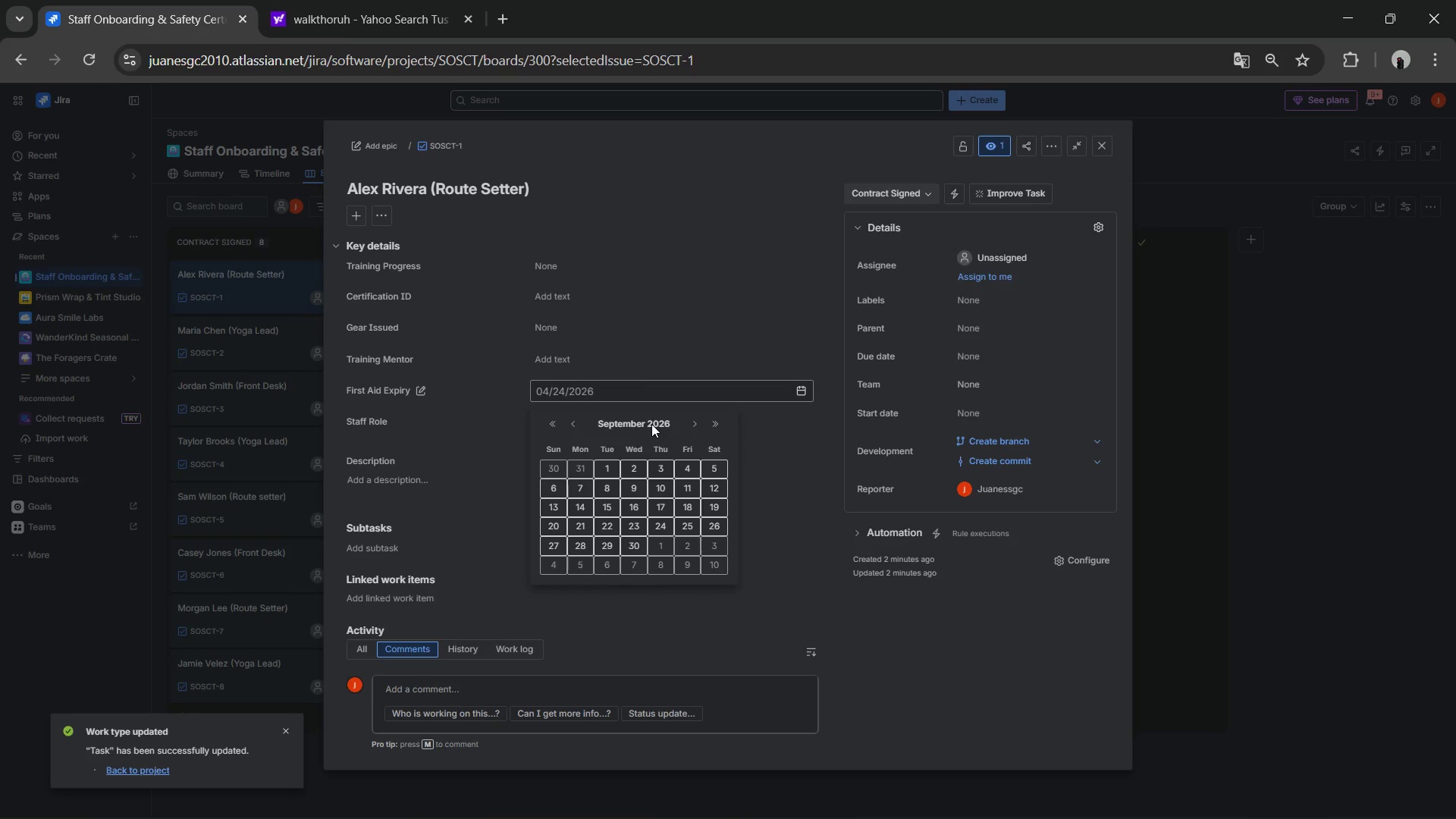 
triple_click([651, 424])
 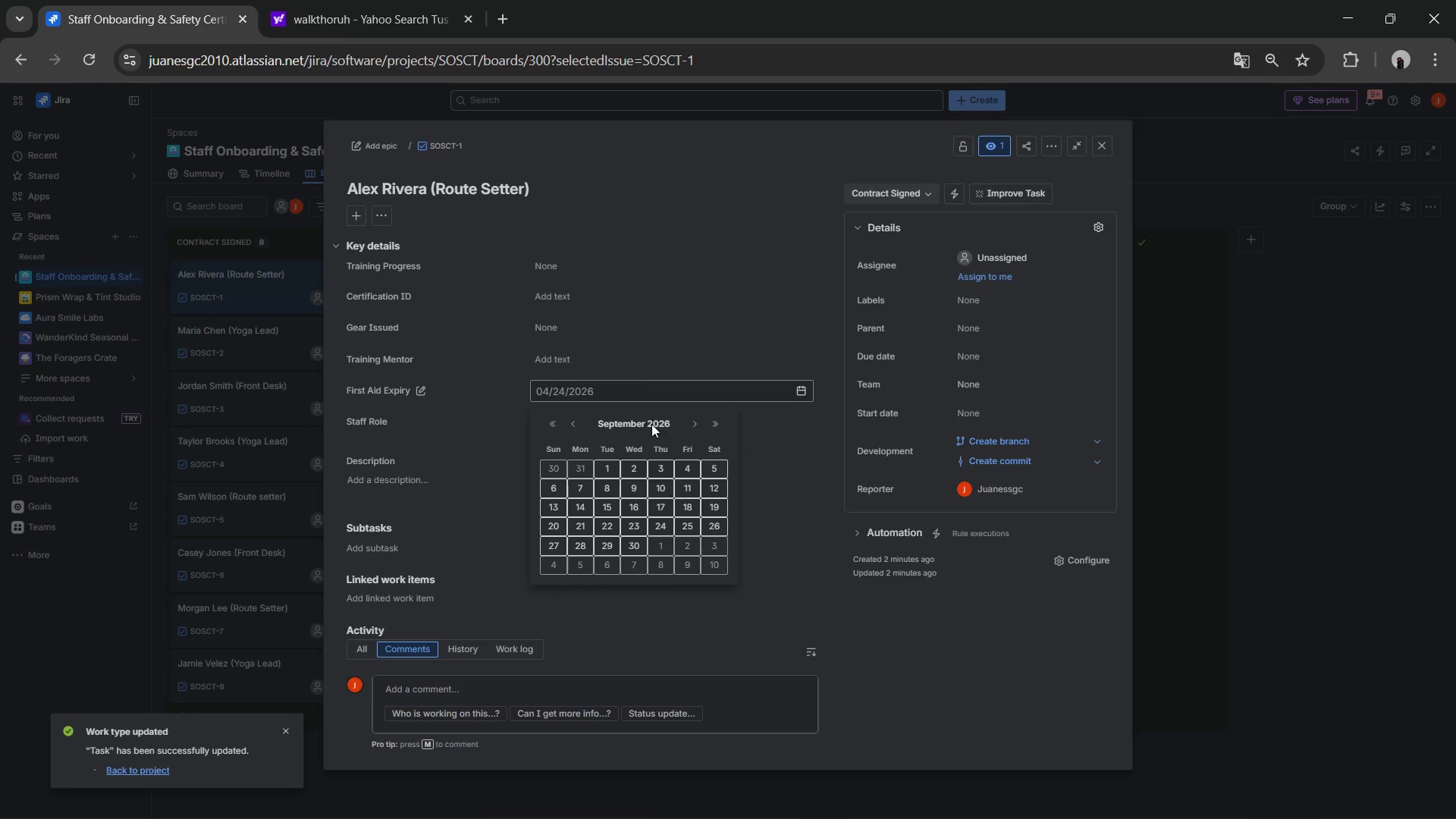 
triple_click([651, 424])
 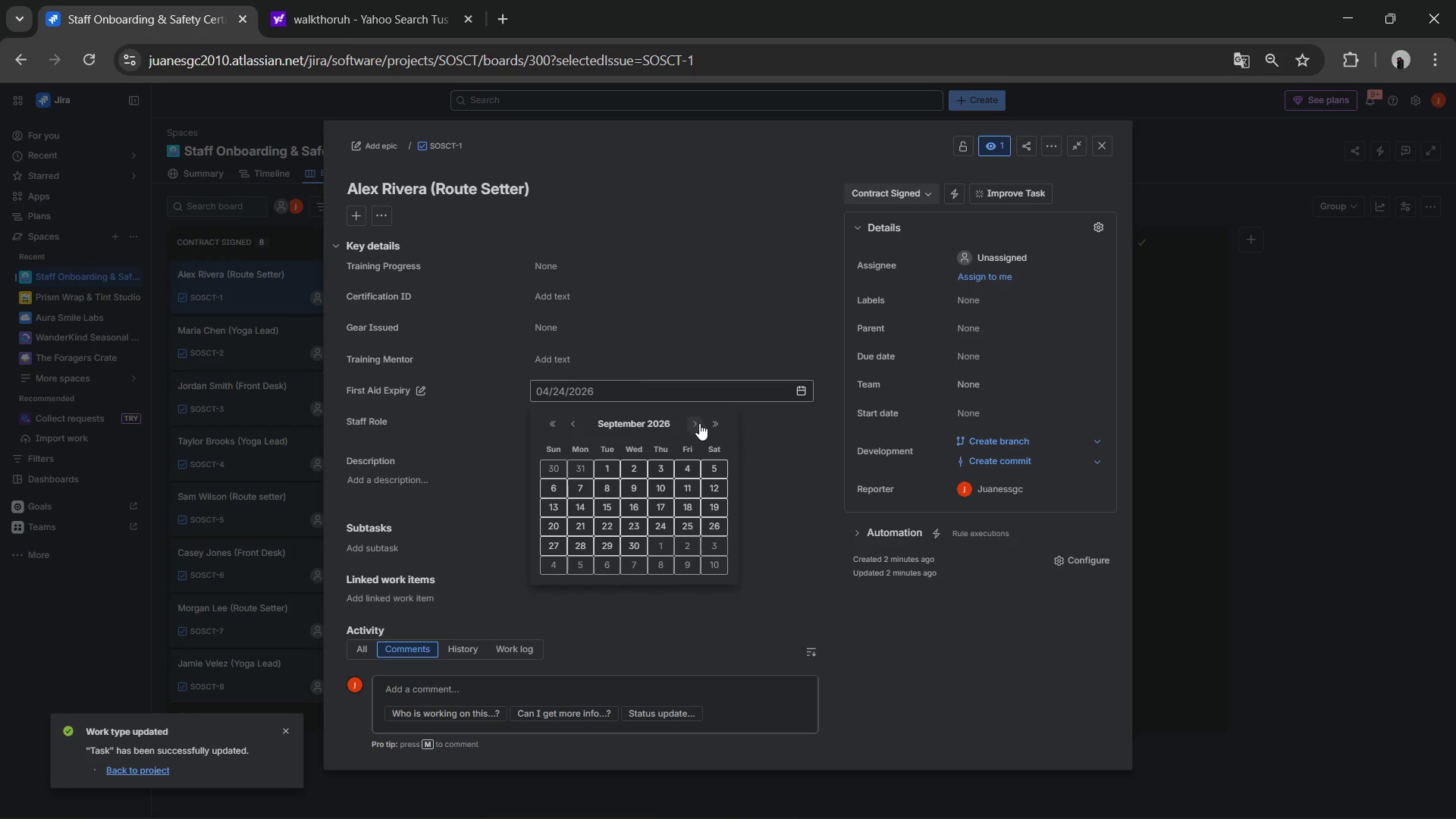 
left_click([710, 425])
 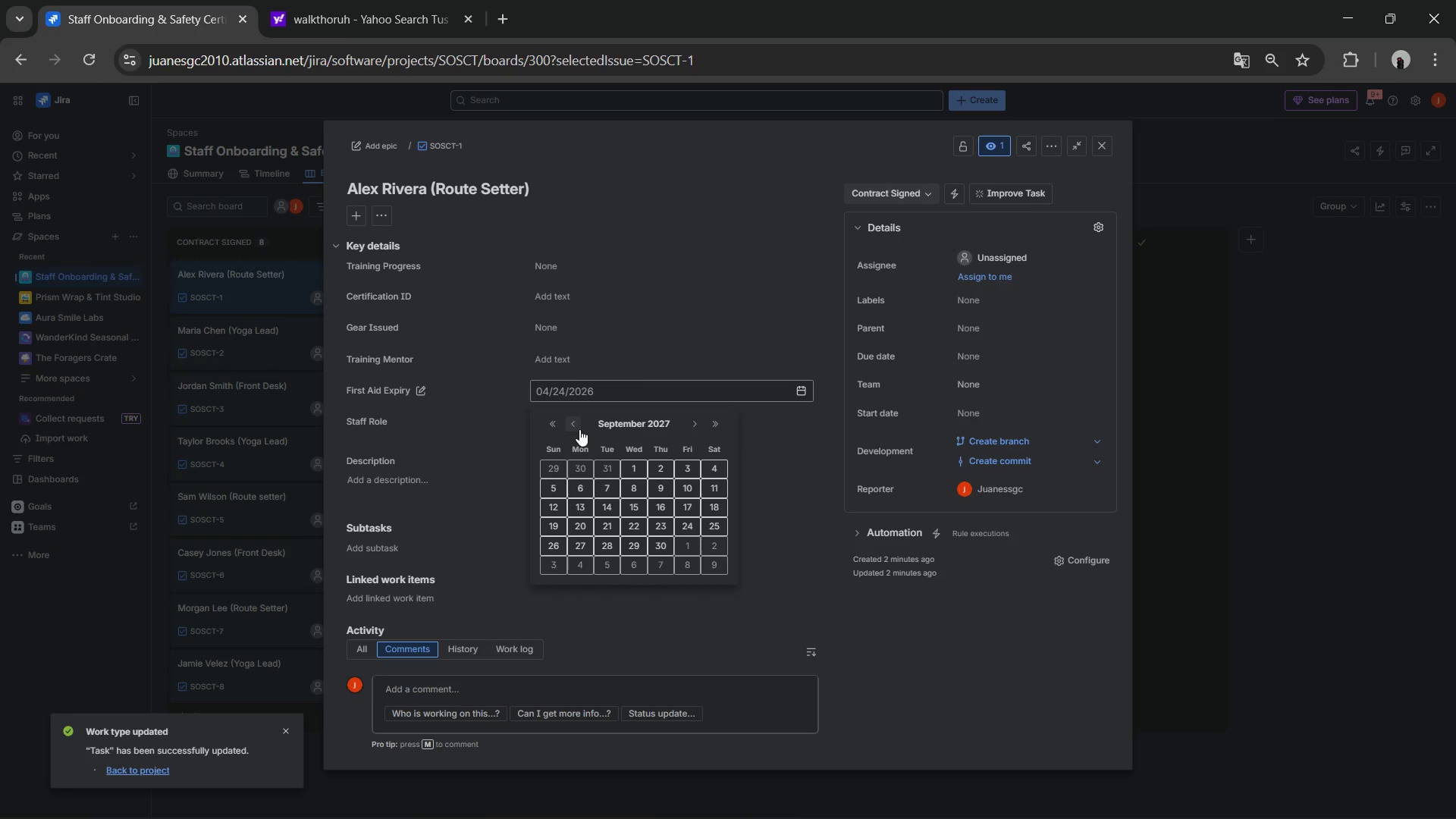 
double_click([579, 429])
 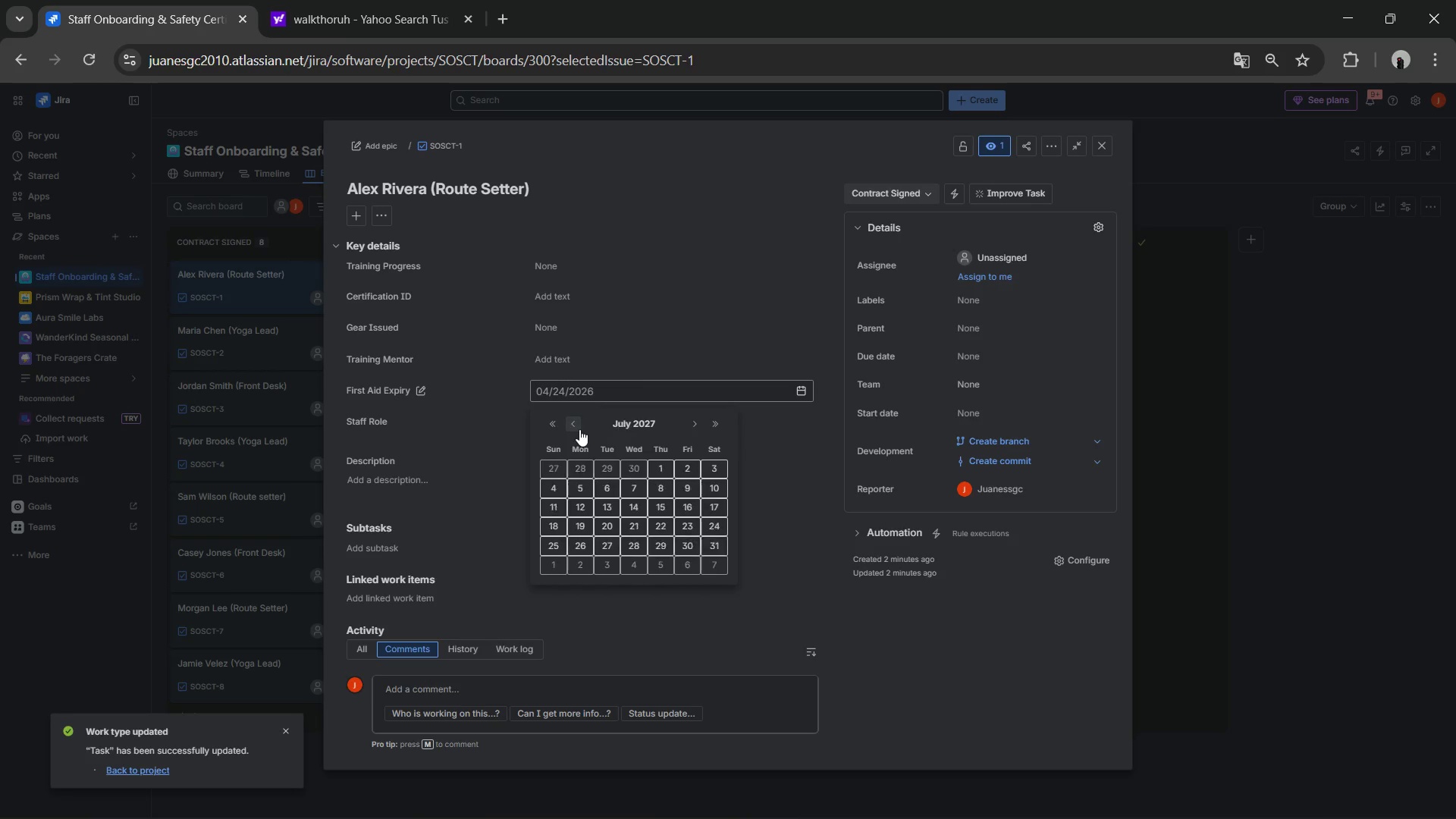 
triple_click([579, 429])
 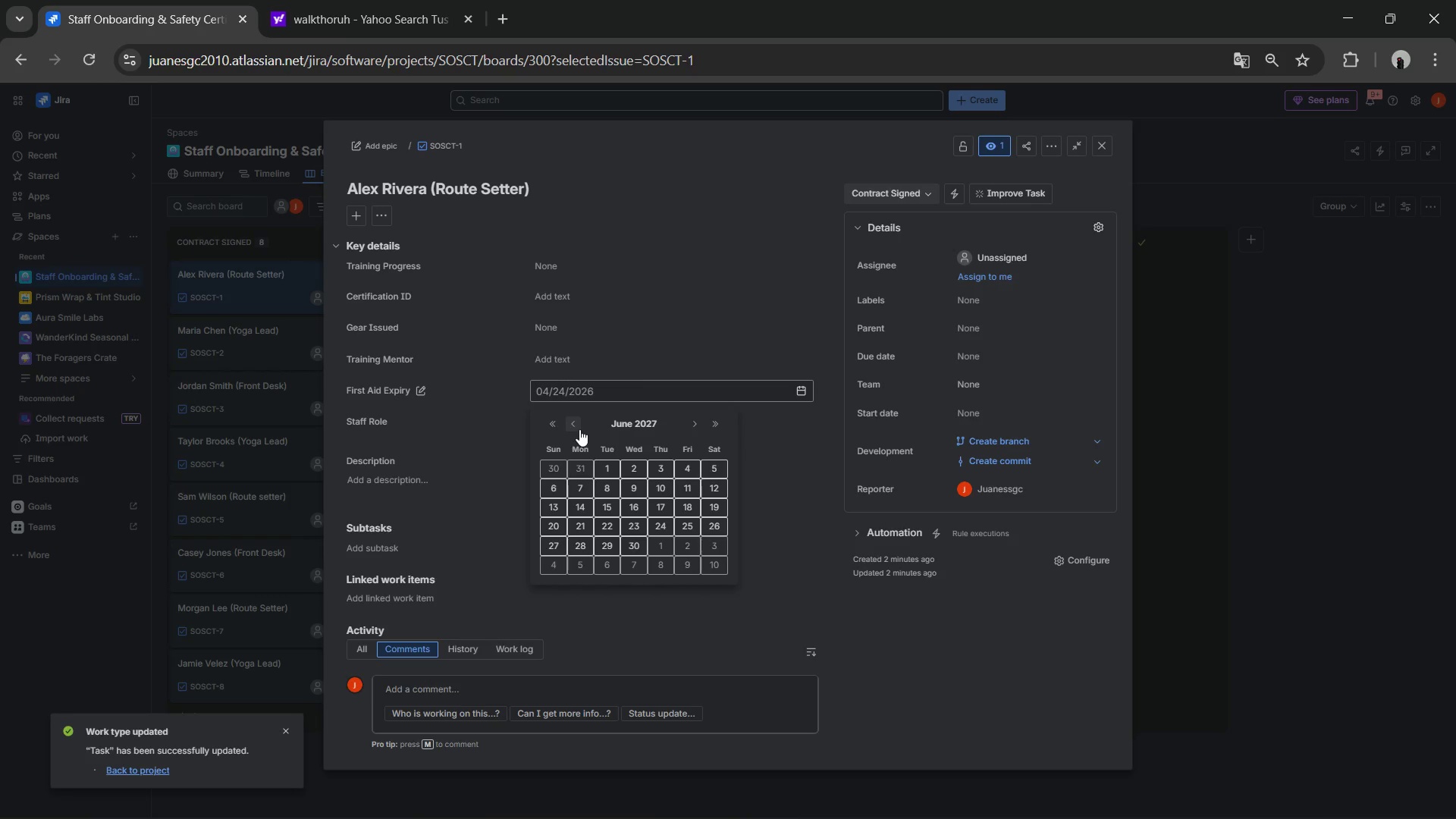 
triple_click([579, 429])
 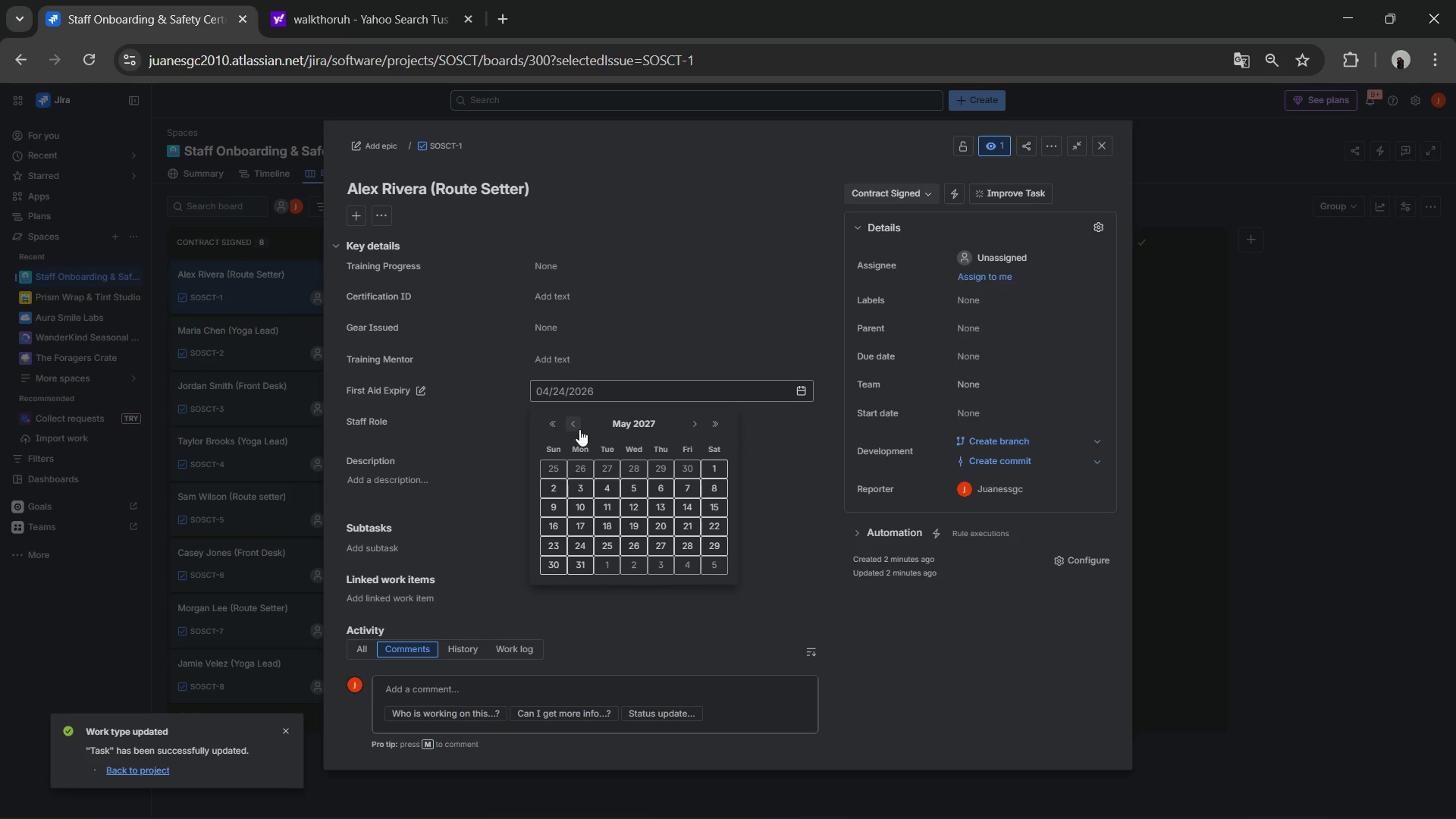 
triple_click([579, 429])
 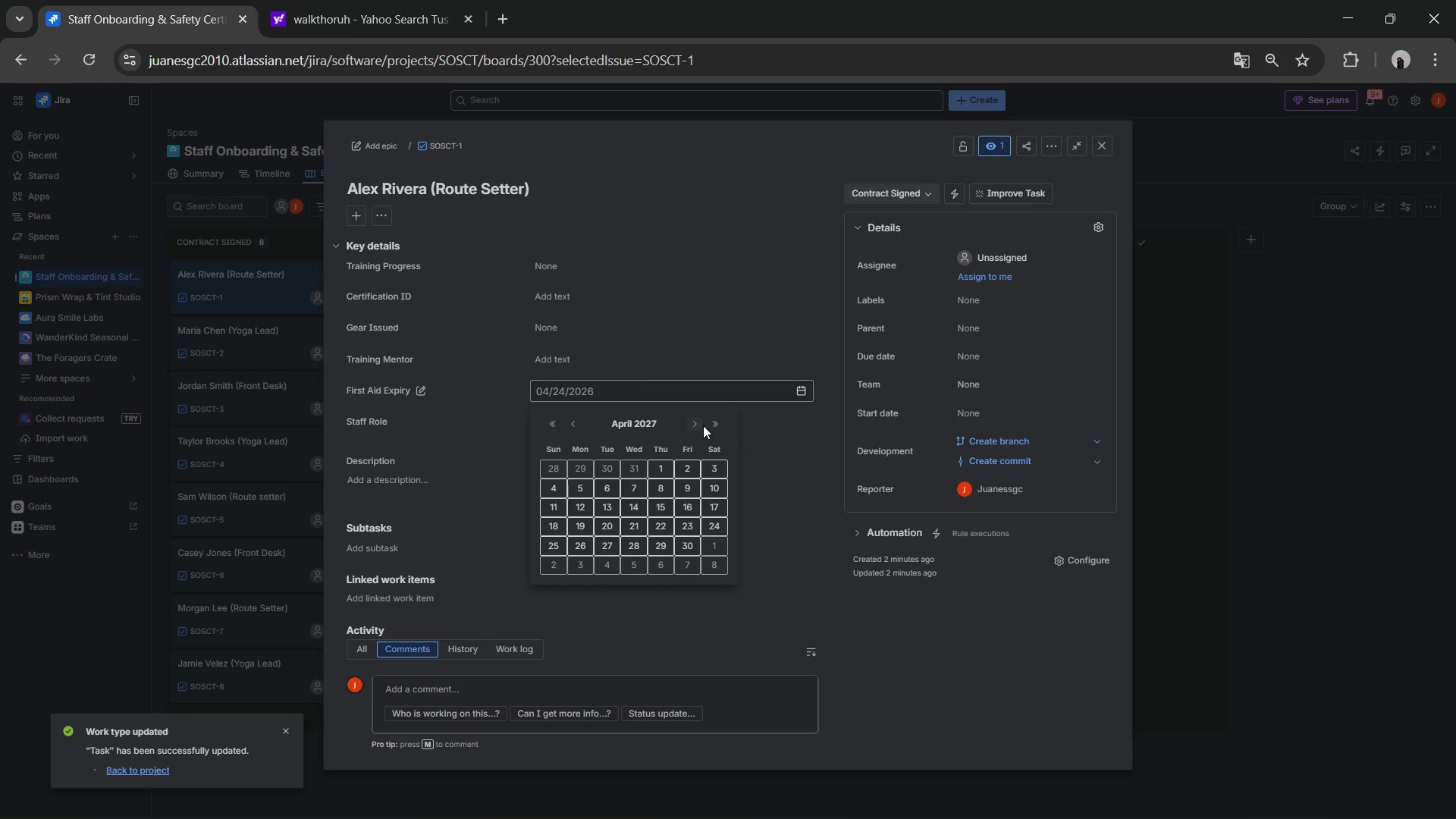 
left_click([687, 422])
 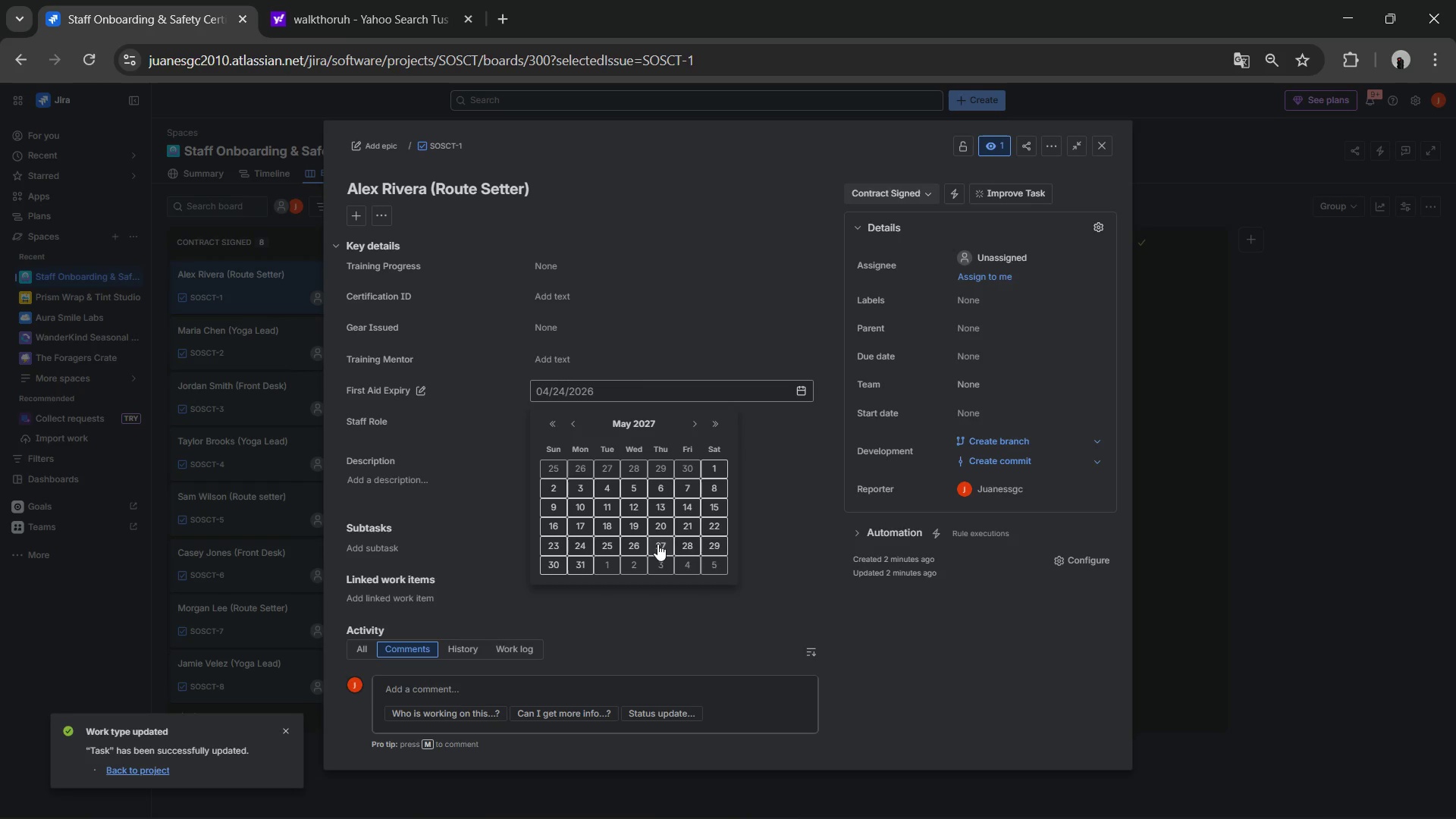 
left_click([660, 529])
 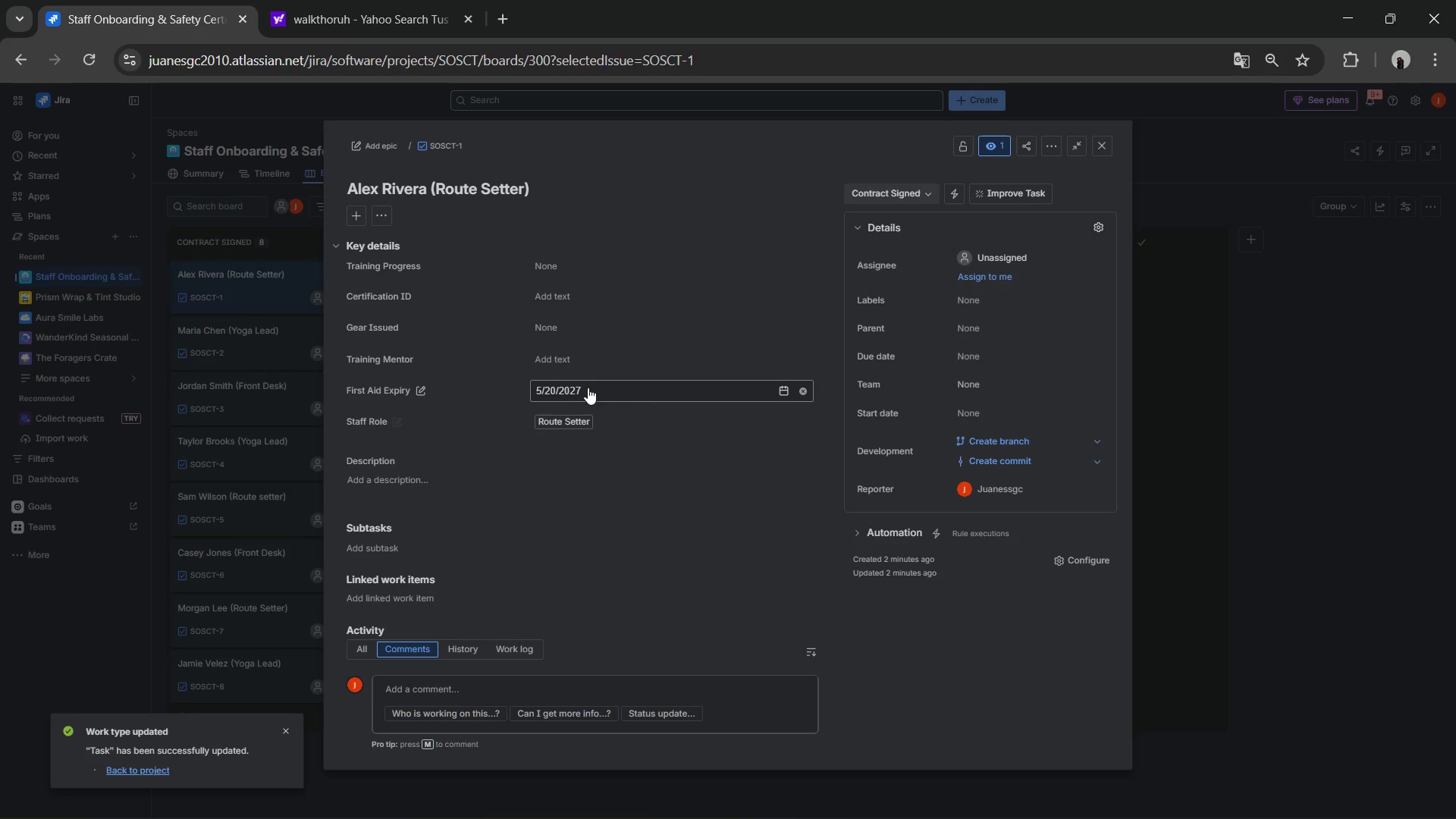 
left_click([559, 378])
 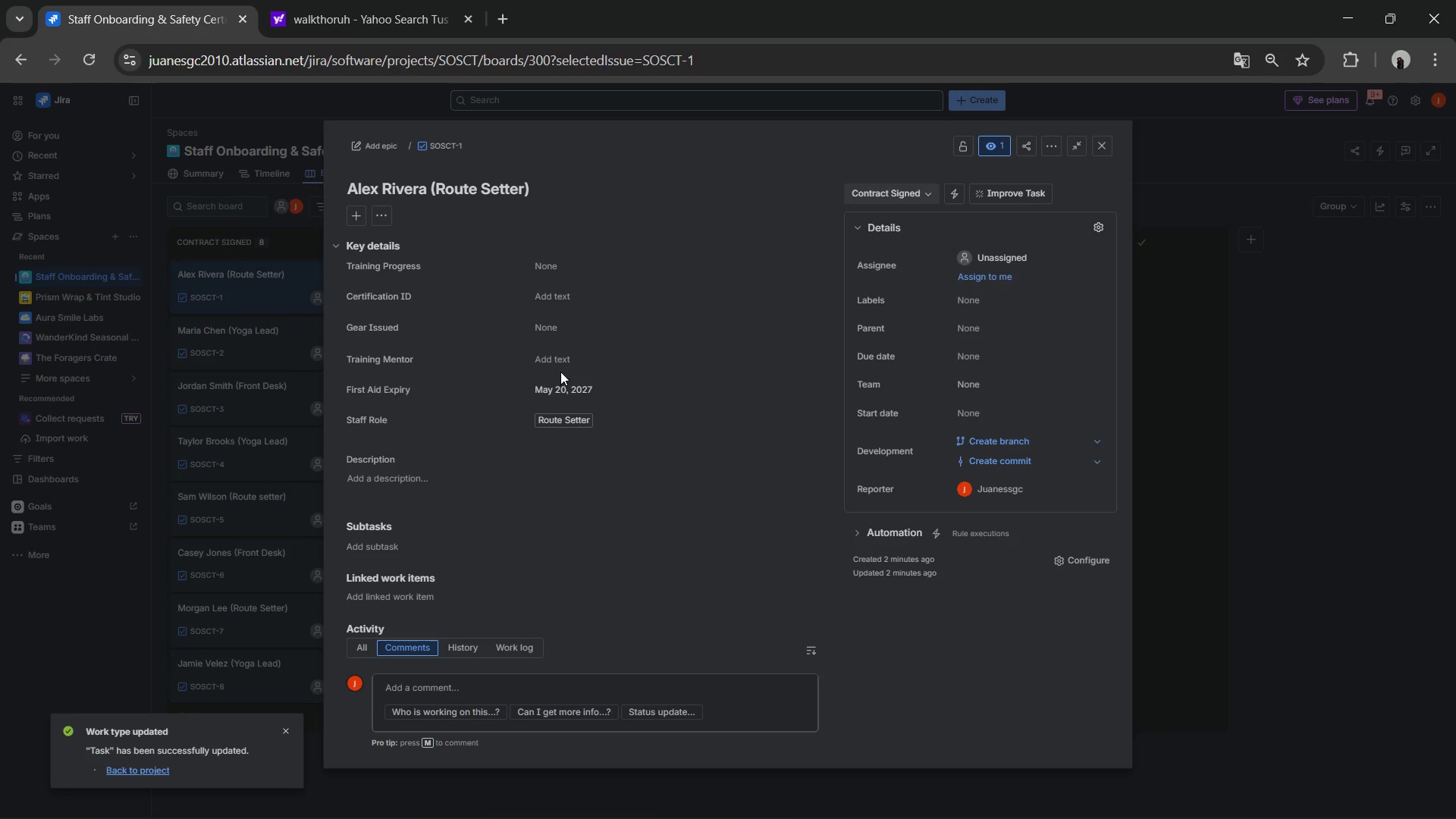 
left_click([559, 368])
 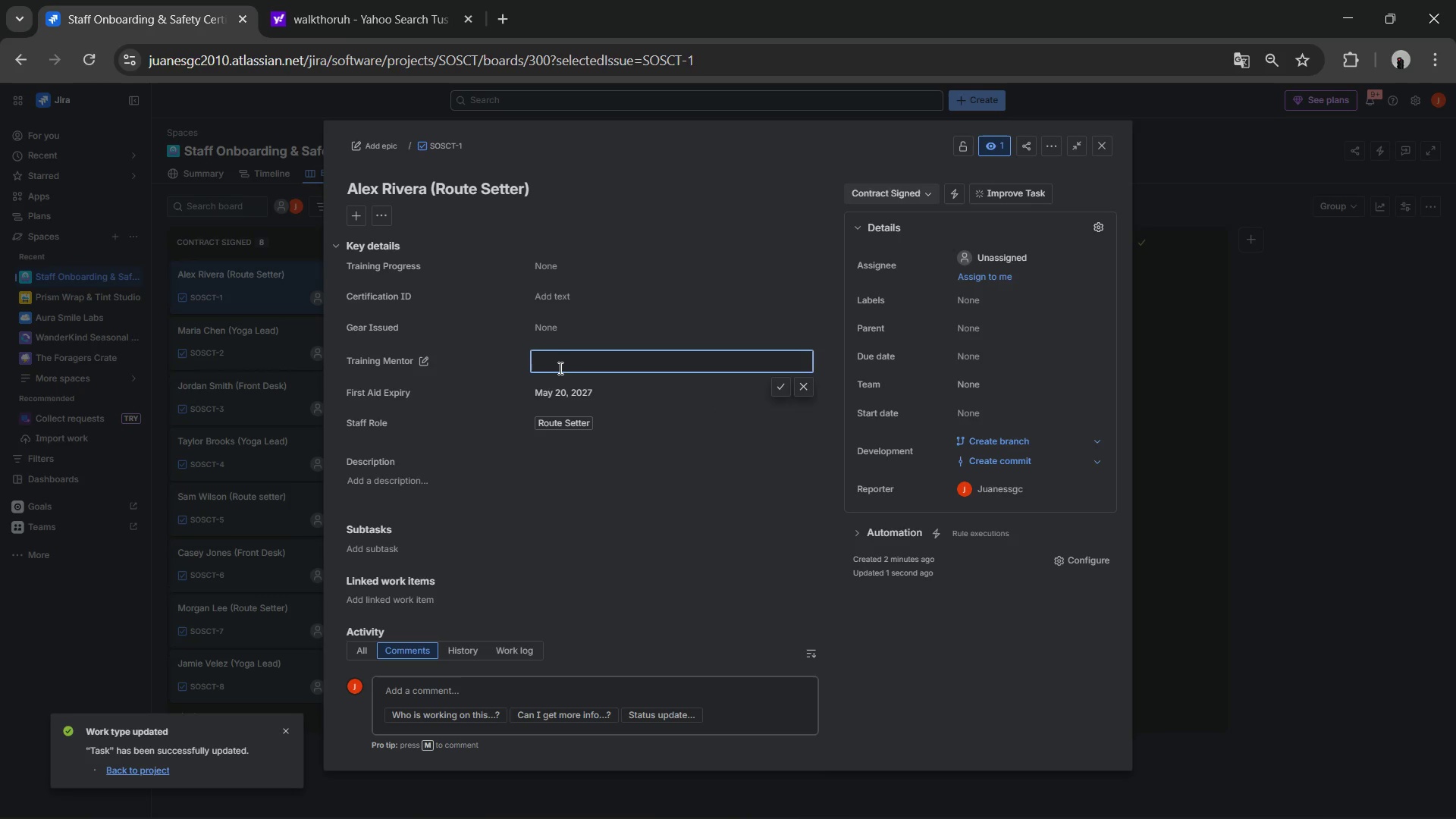 
left_click([557, 368])
 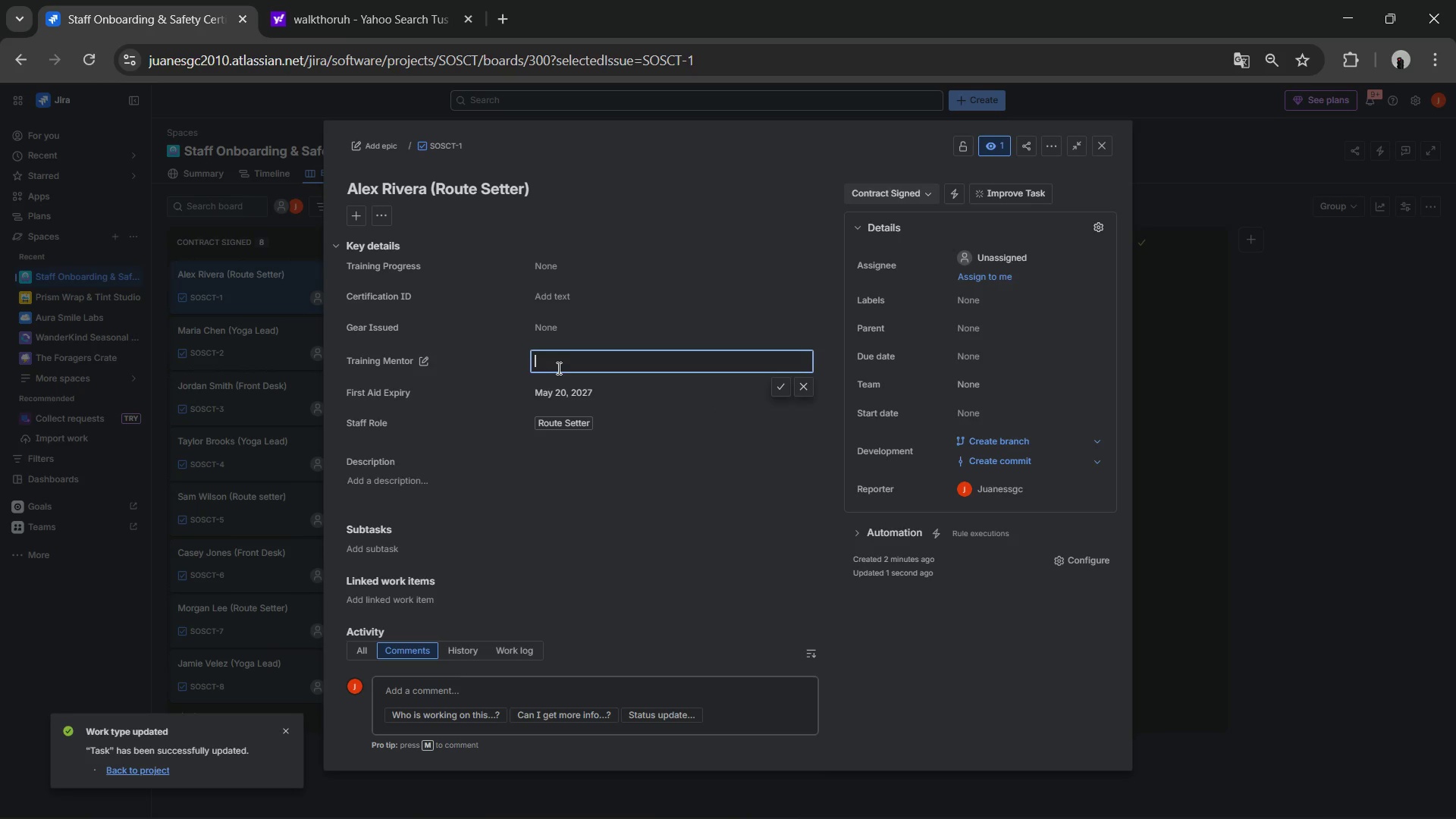 
type(Juan Gonzalez)
 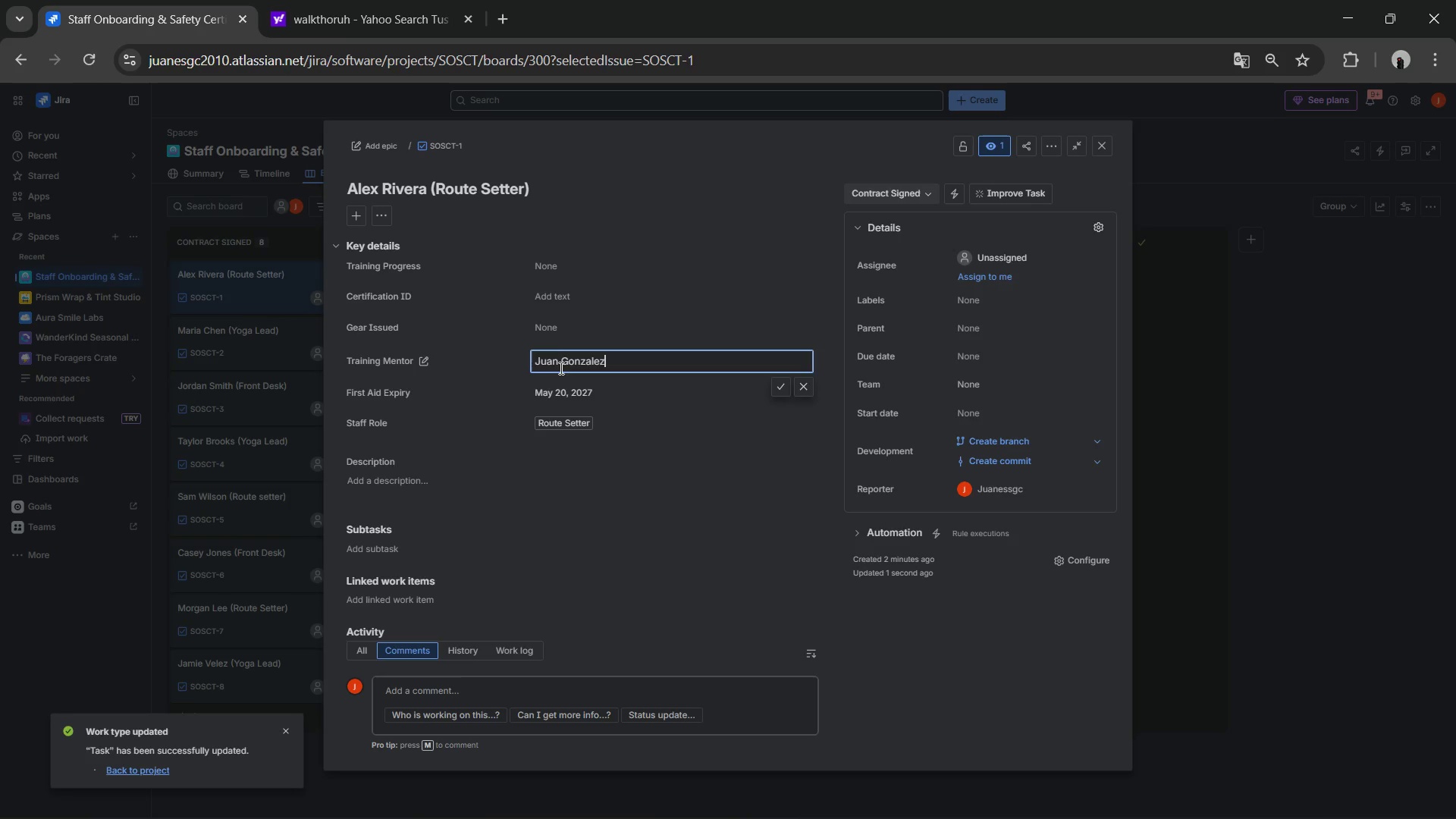 
left_click([560, 334])
 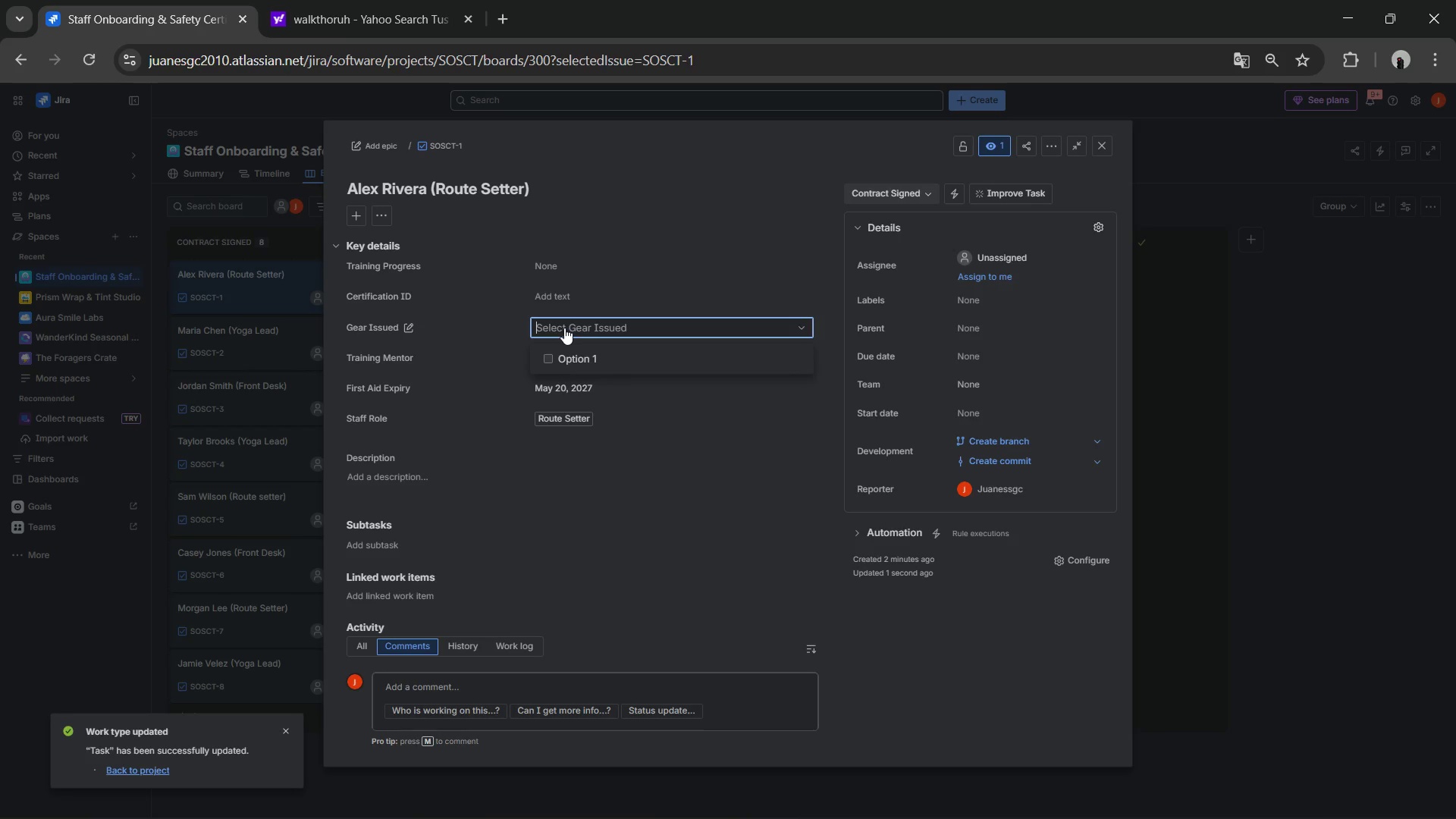 
wait(8.66)
 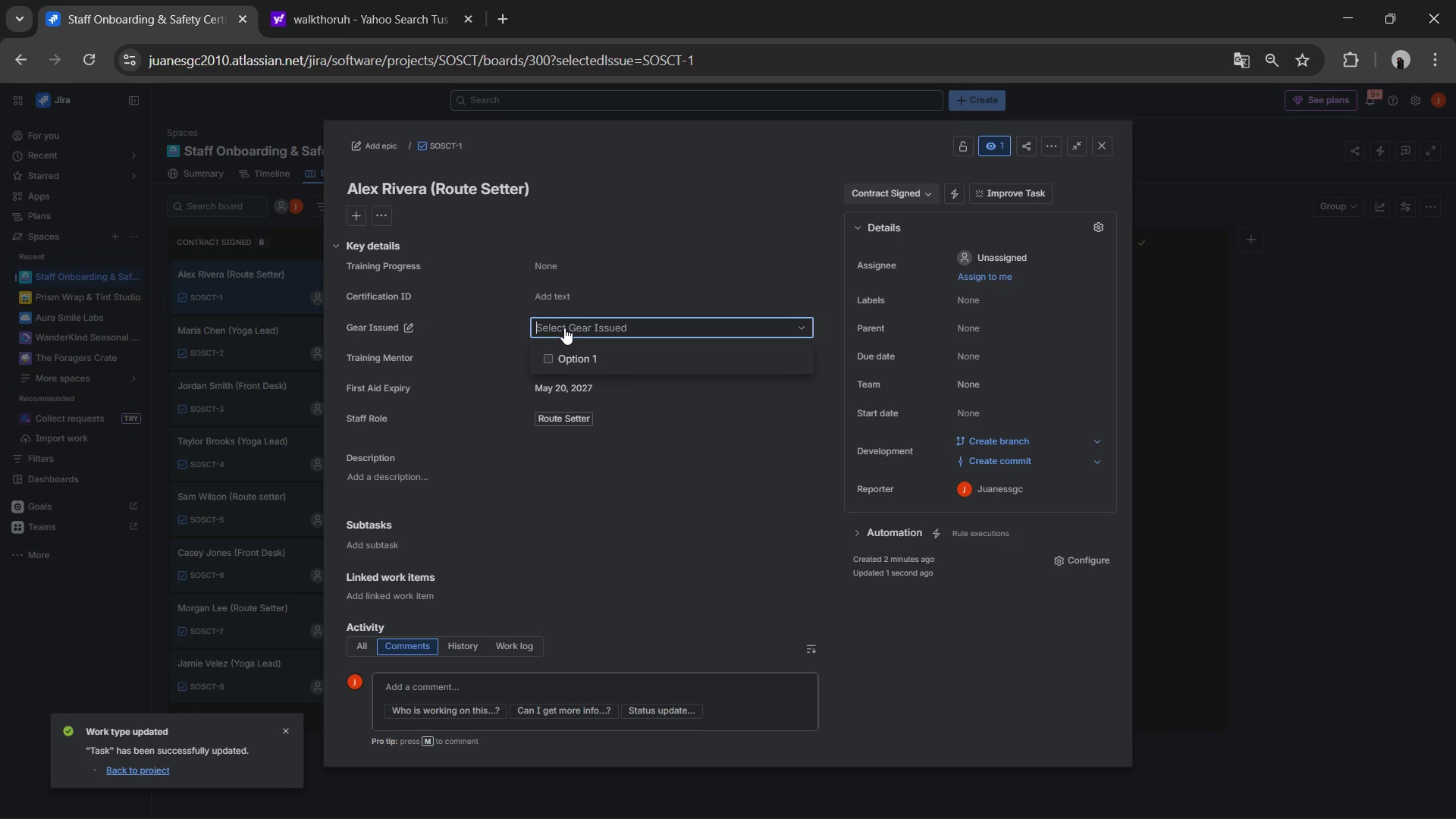 
left_click([606, 319])
 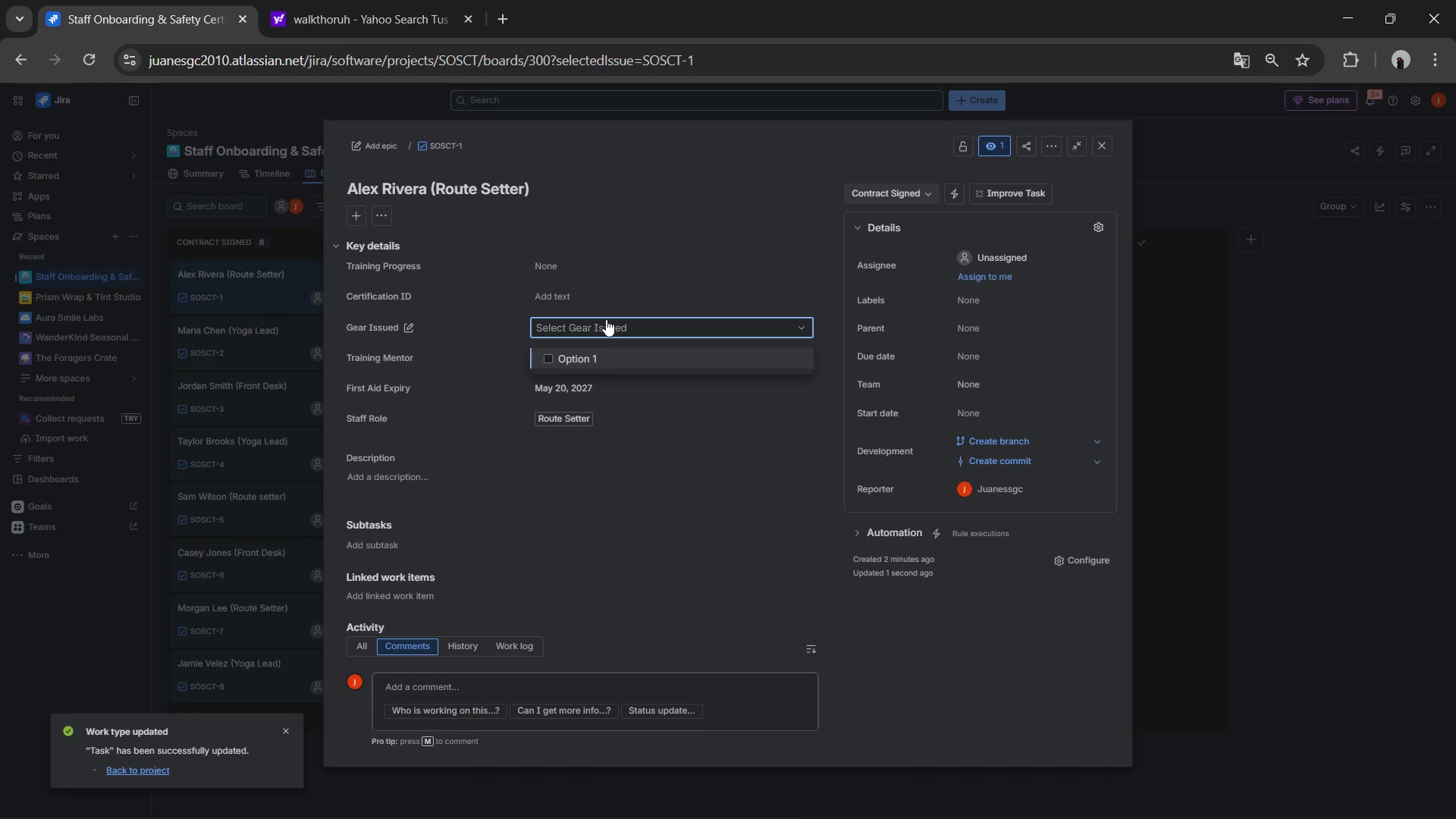 
left_click([606, 320])
 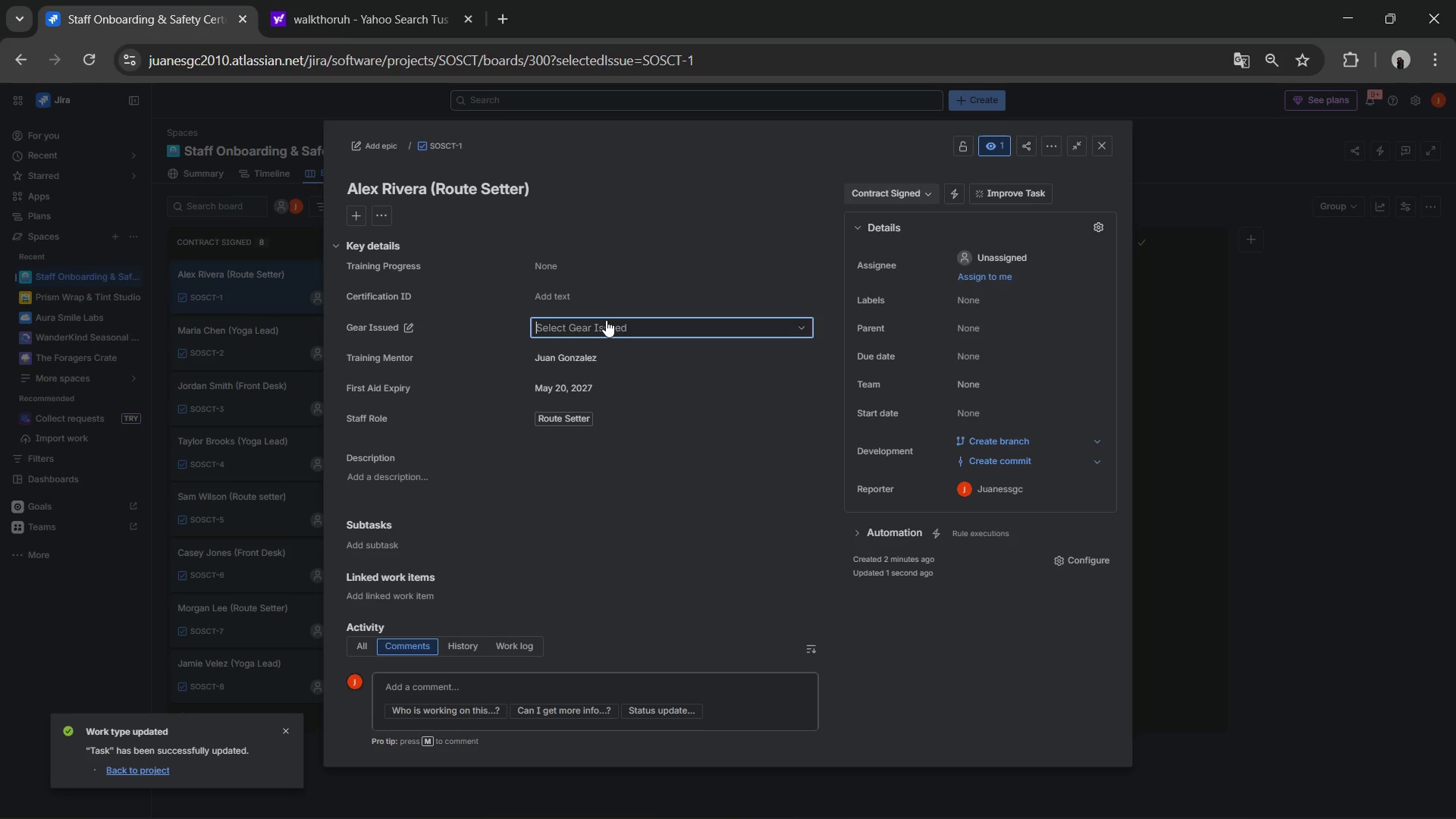 
left_click([606, 320])
 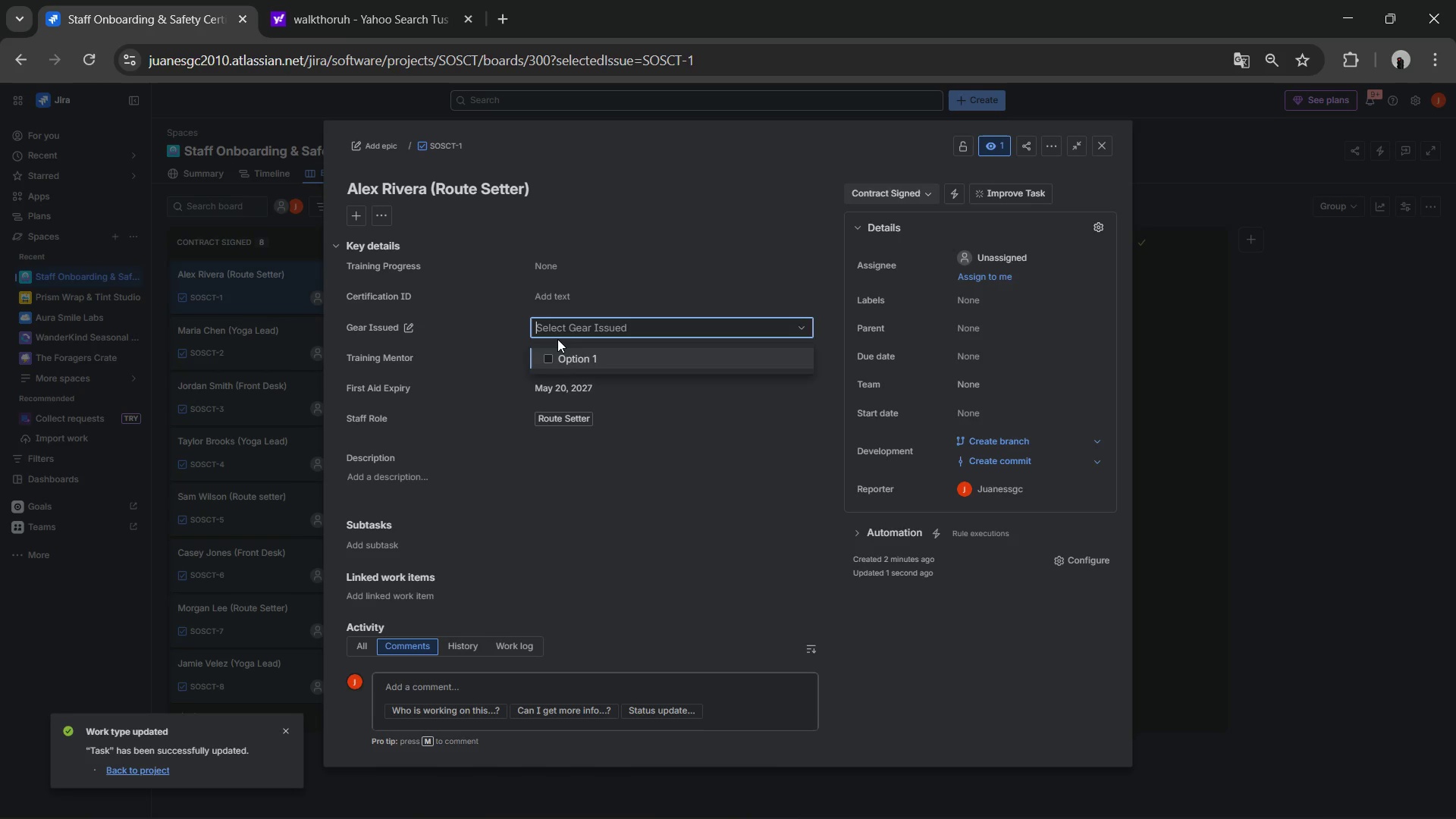 
wait(11.53)
 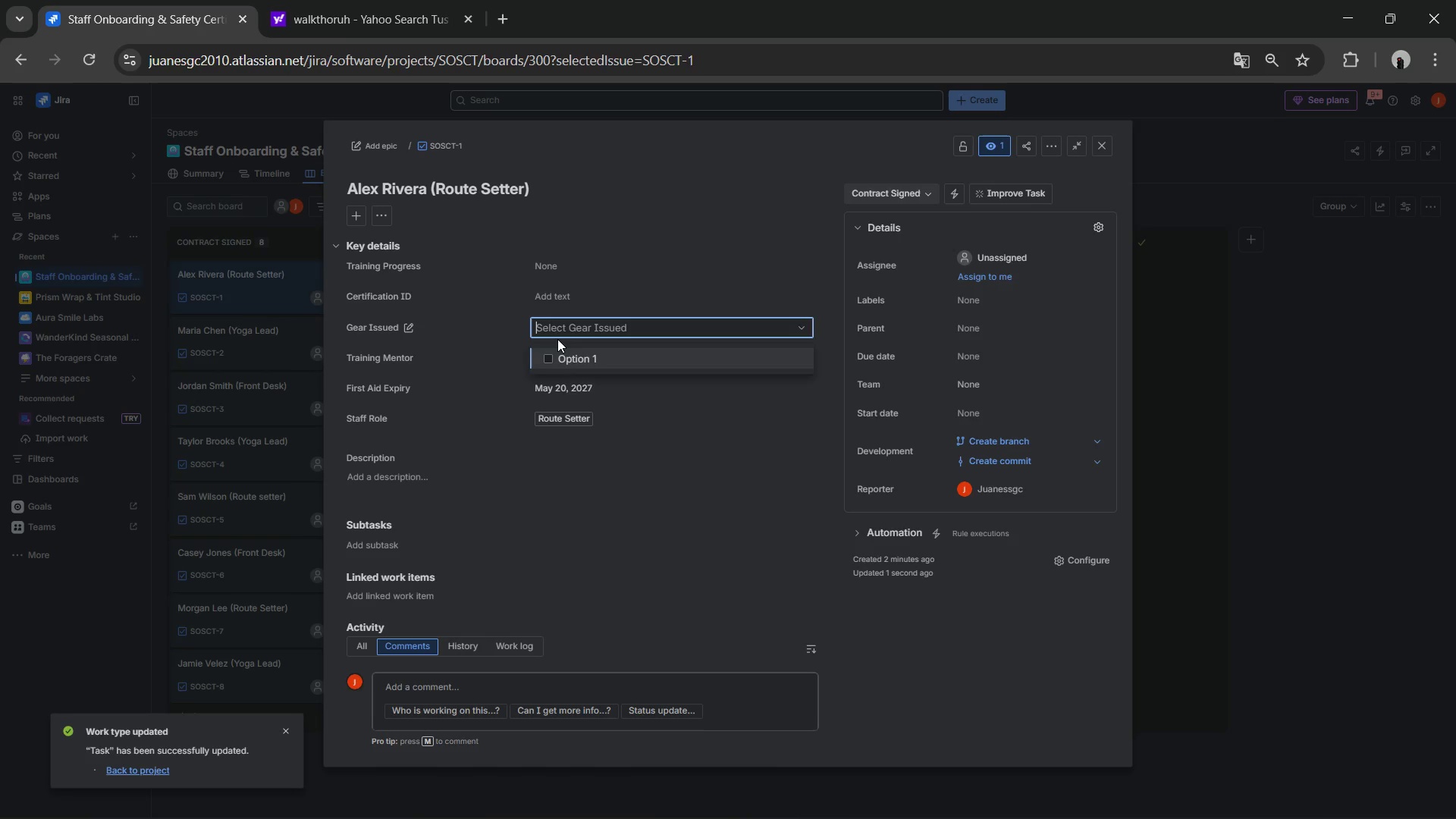 
left_click([1105, 149])
 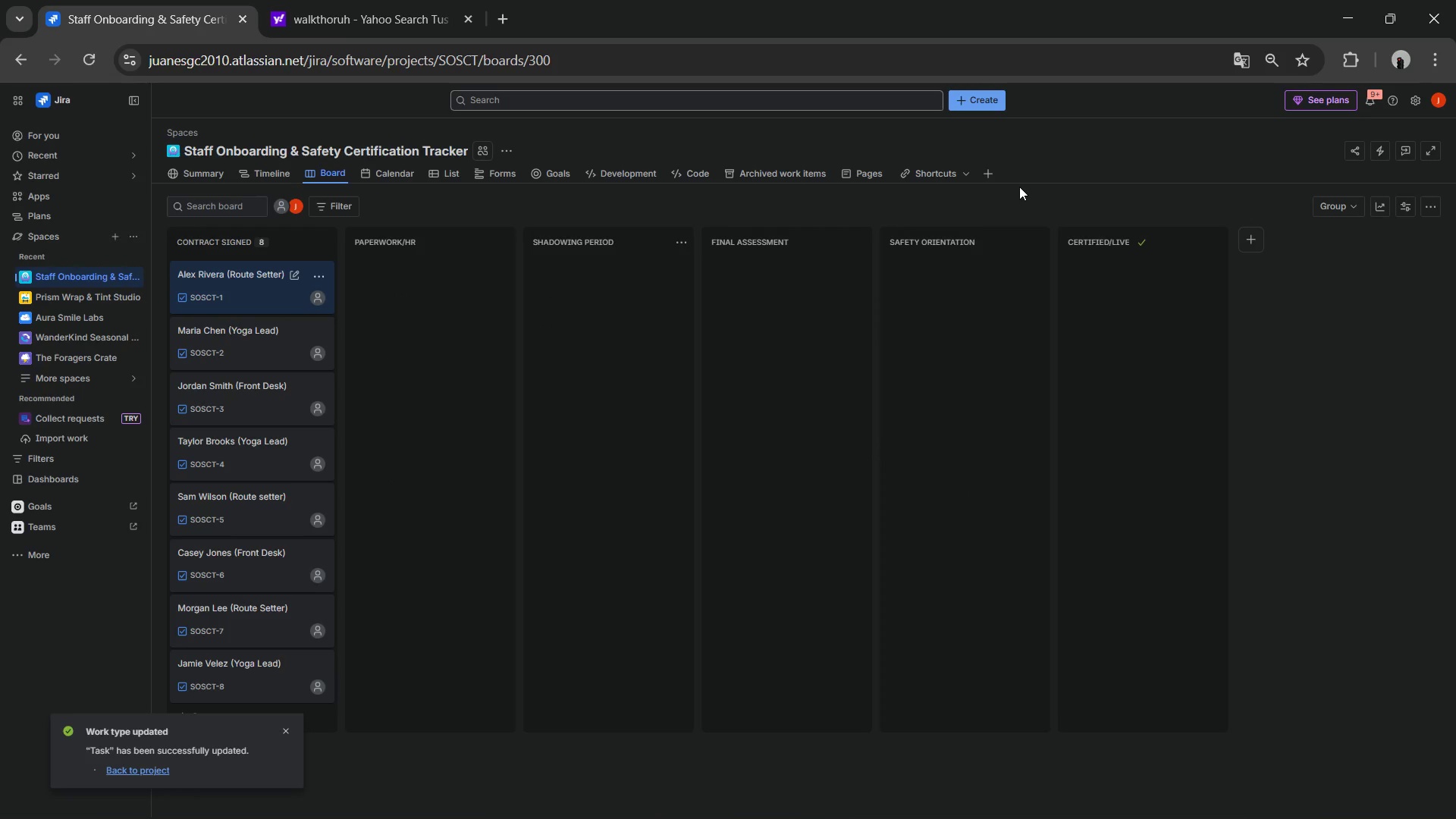 
mouse_move([887, 245])
 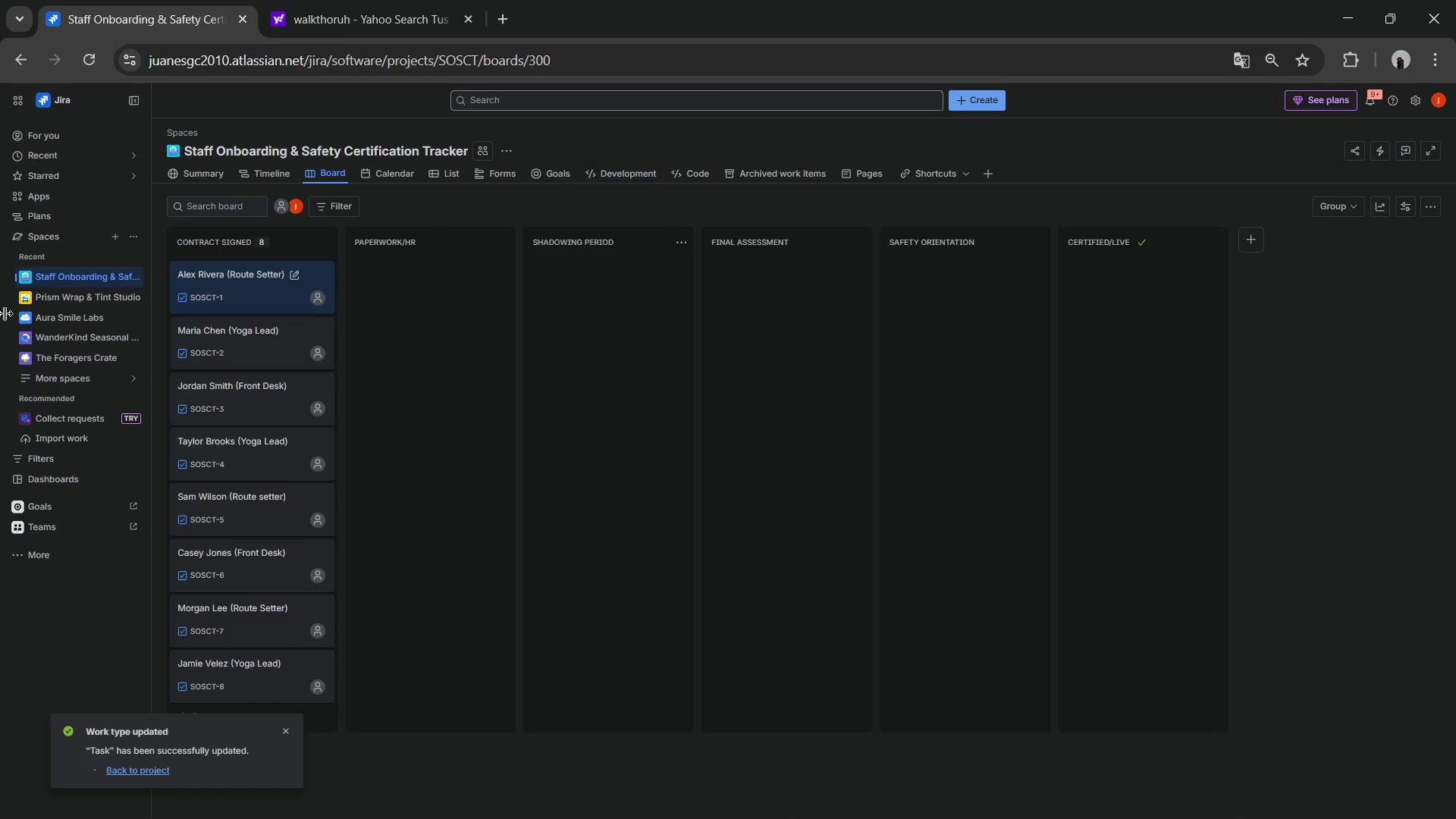 
wait(16.9)
 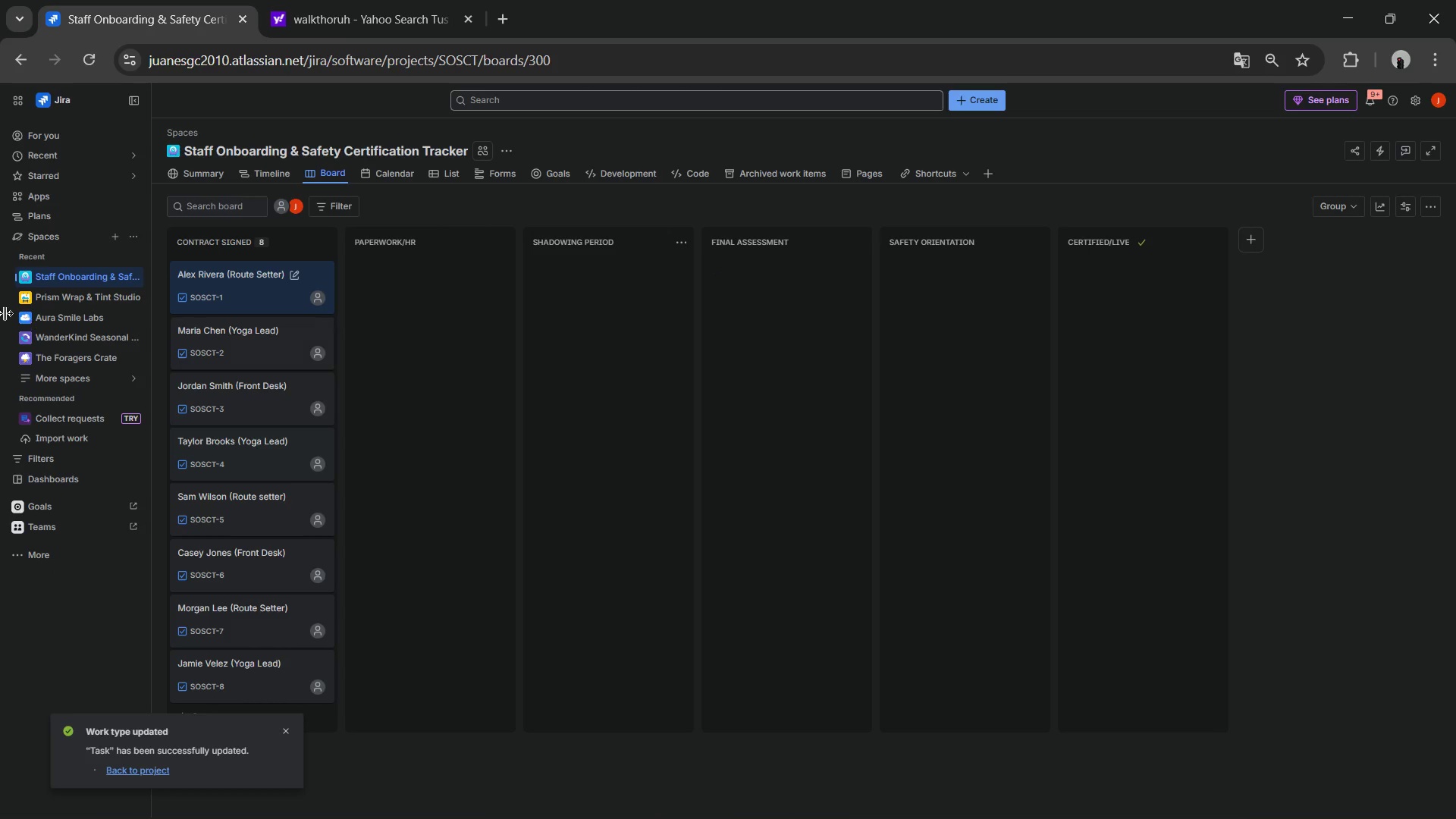 
left_click([134, 281])
 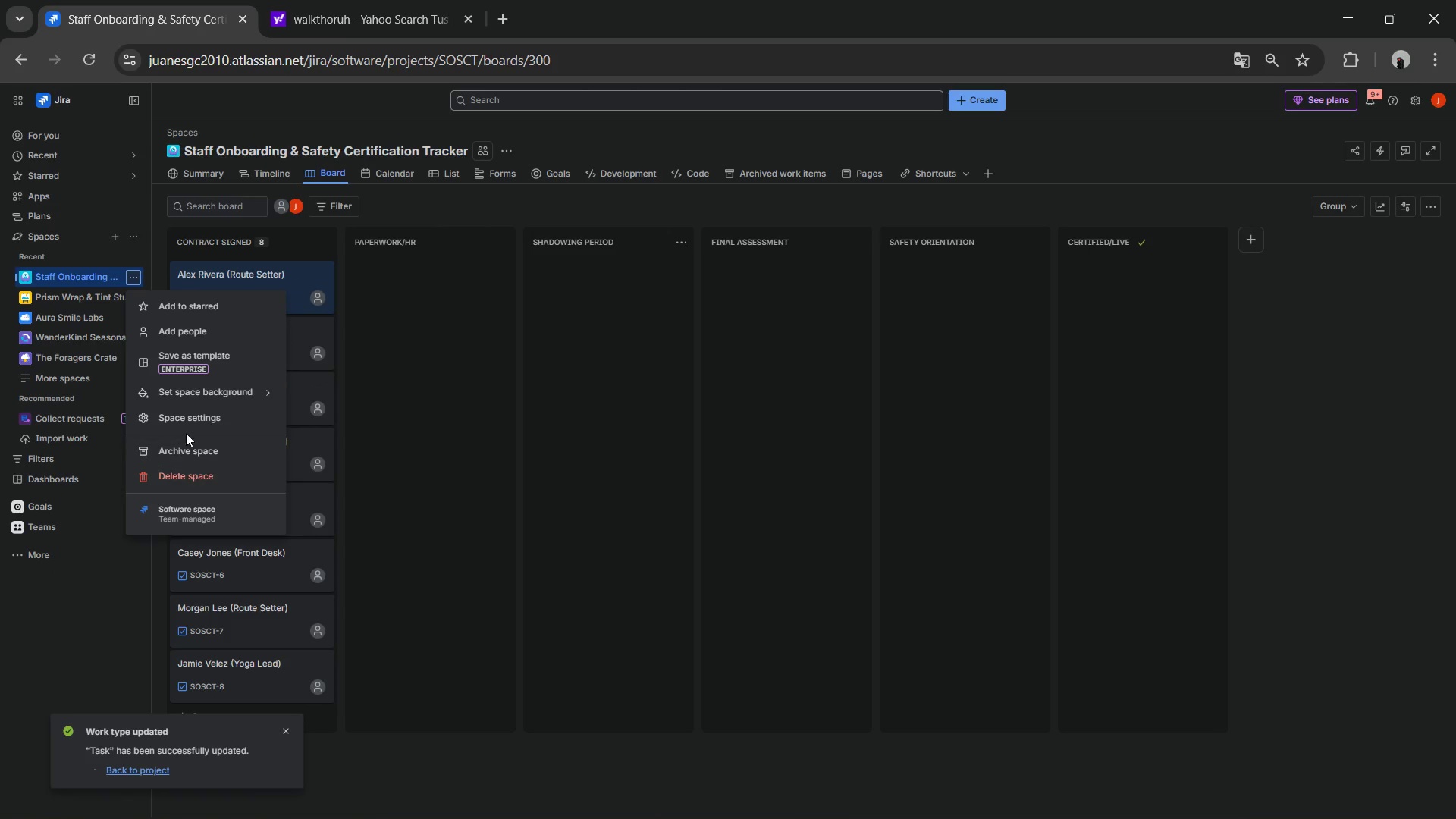 
left_click([185, 425])
 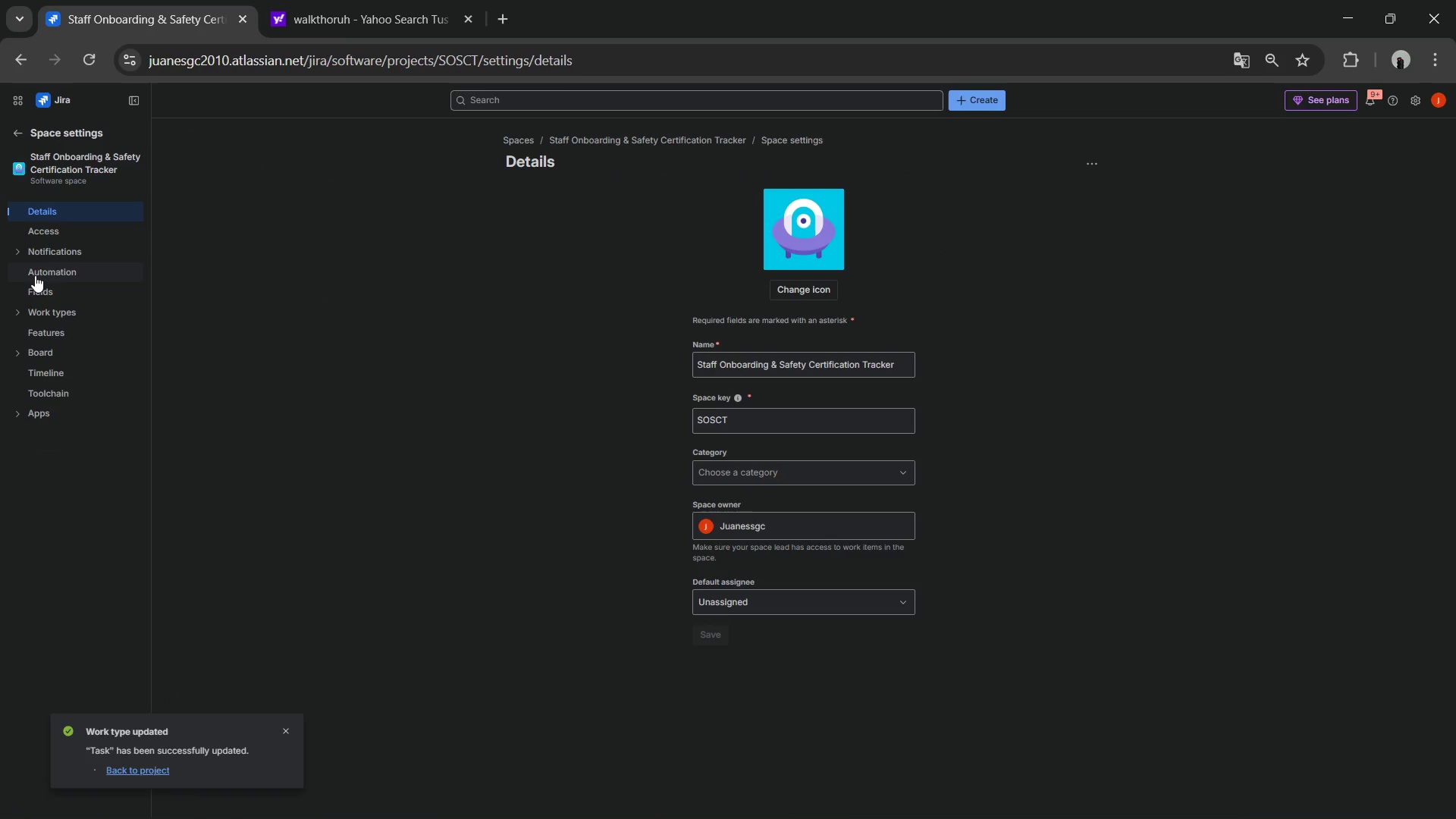 
wait(6.45)
 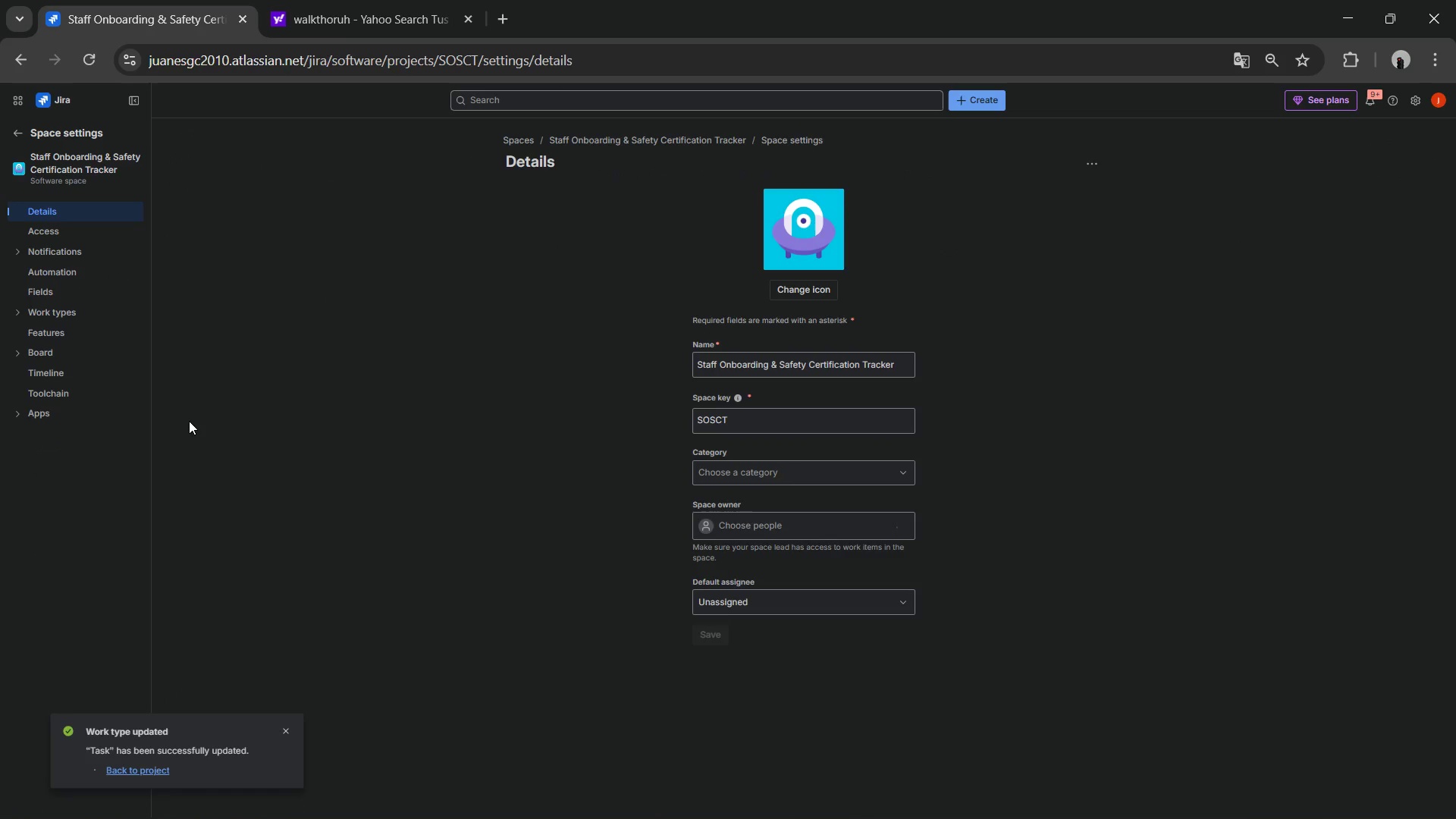 
left_click([52, 308])
 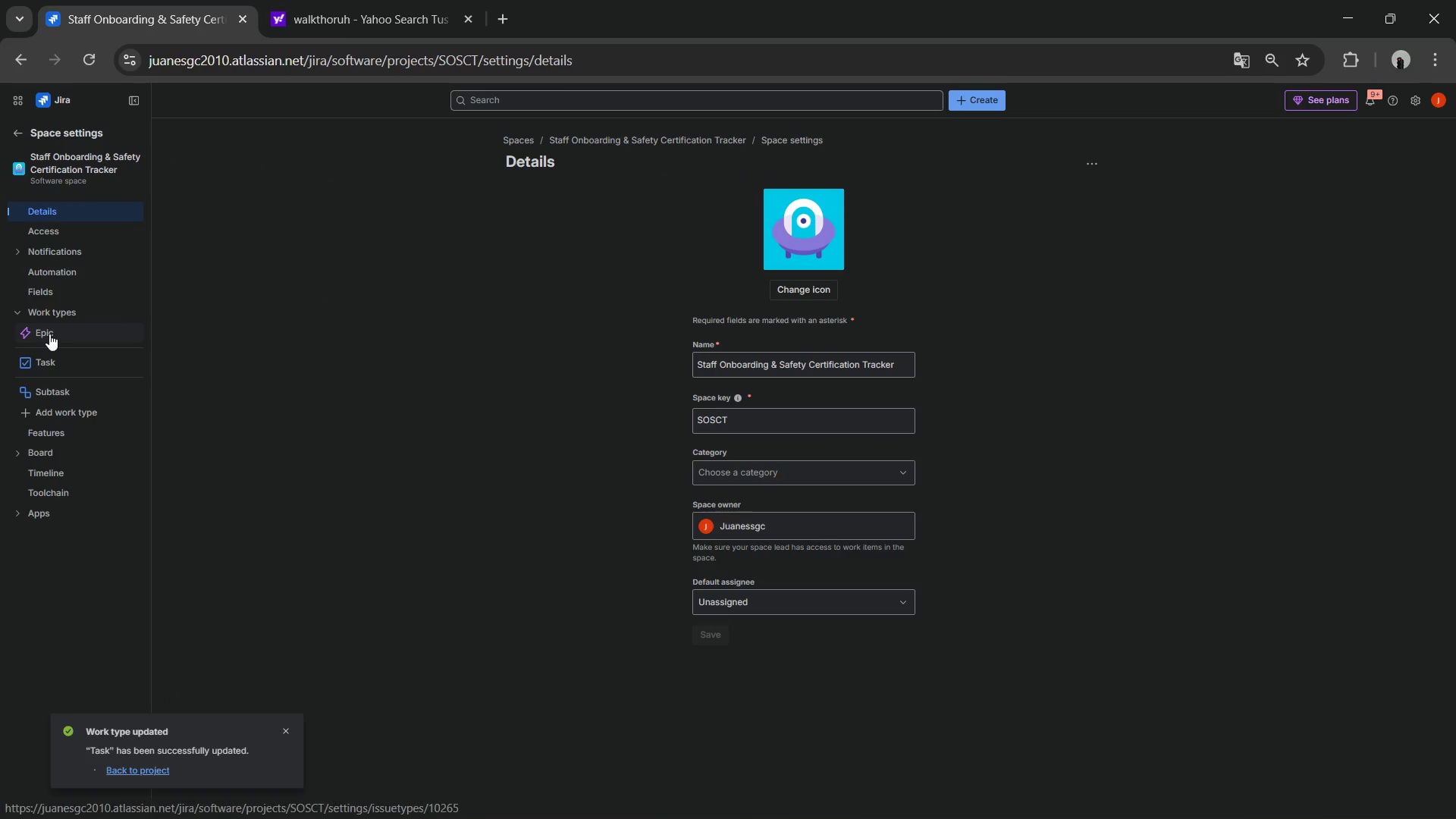 
left_click([53, 356])
 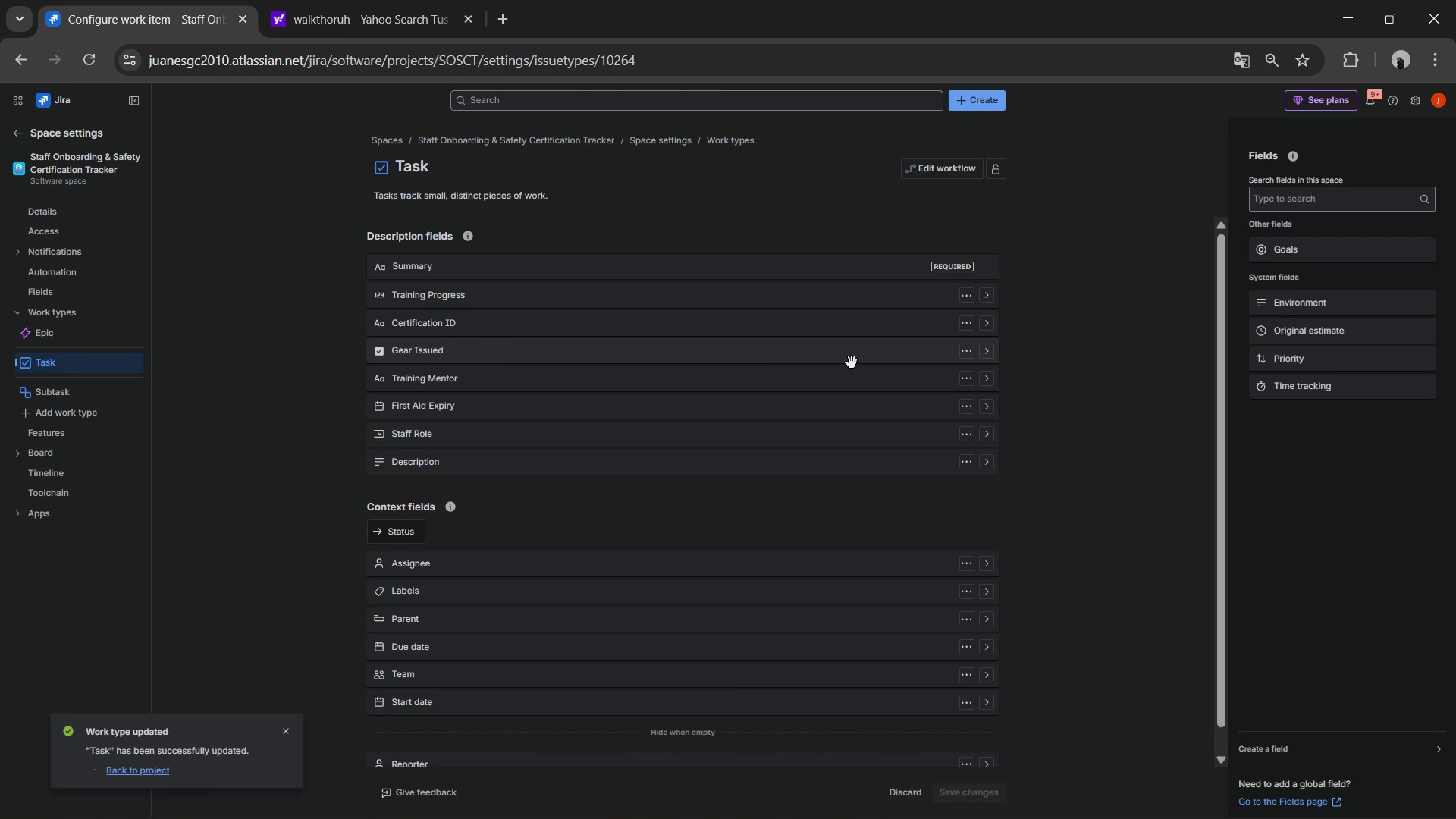 
left_click([984, 359])
 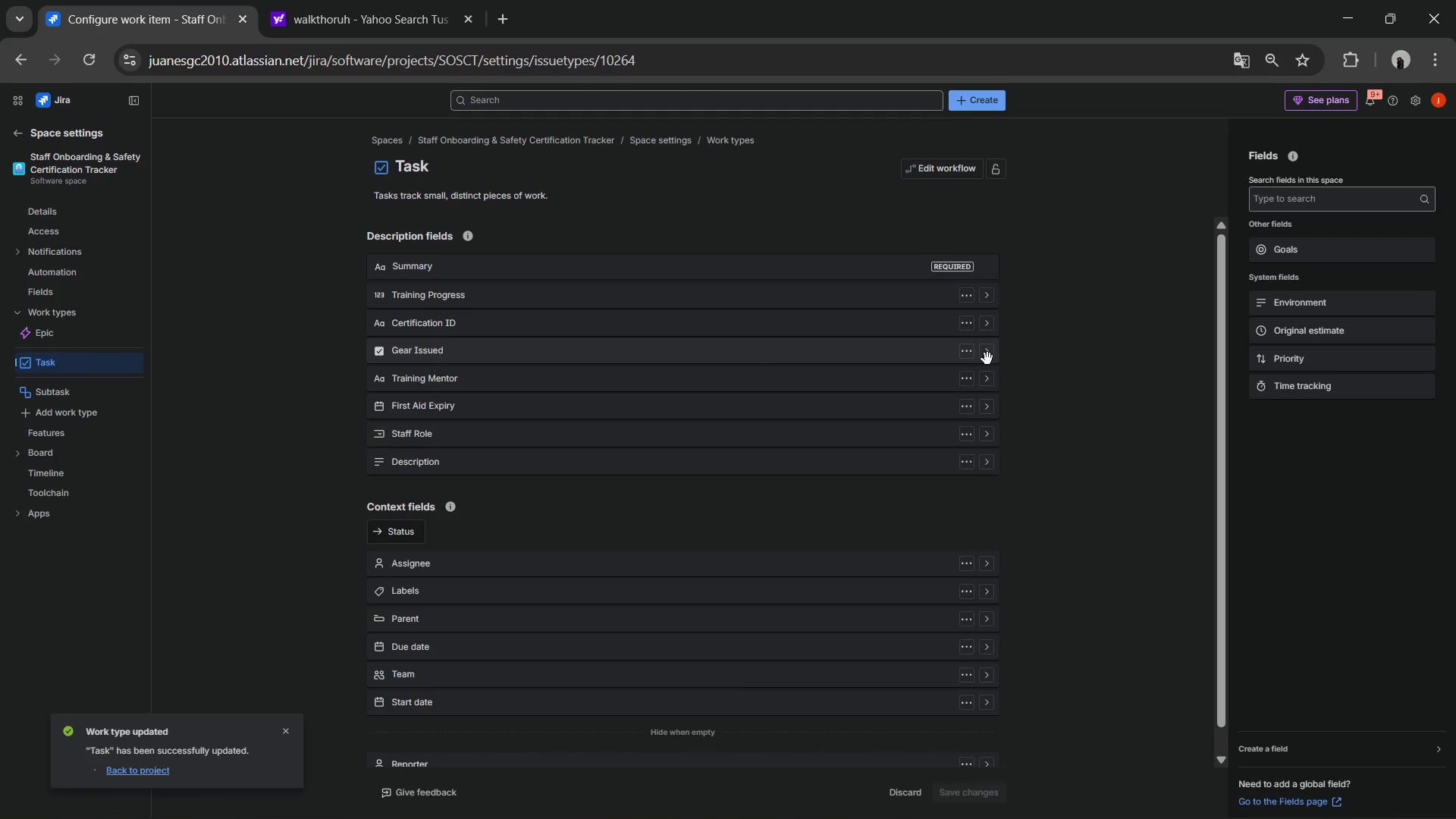 
left_click([989, 358])
 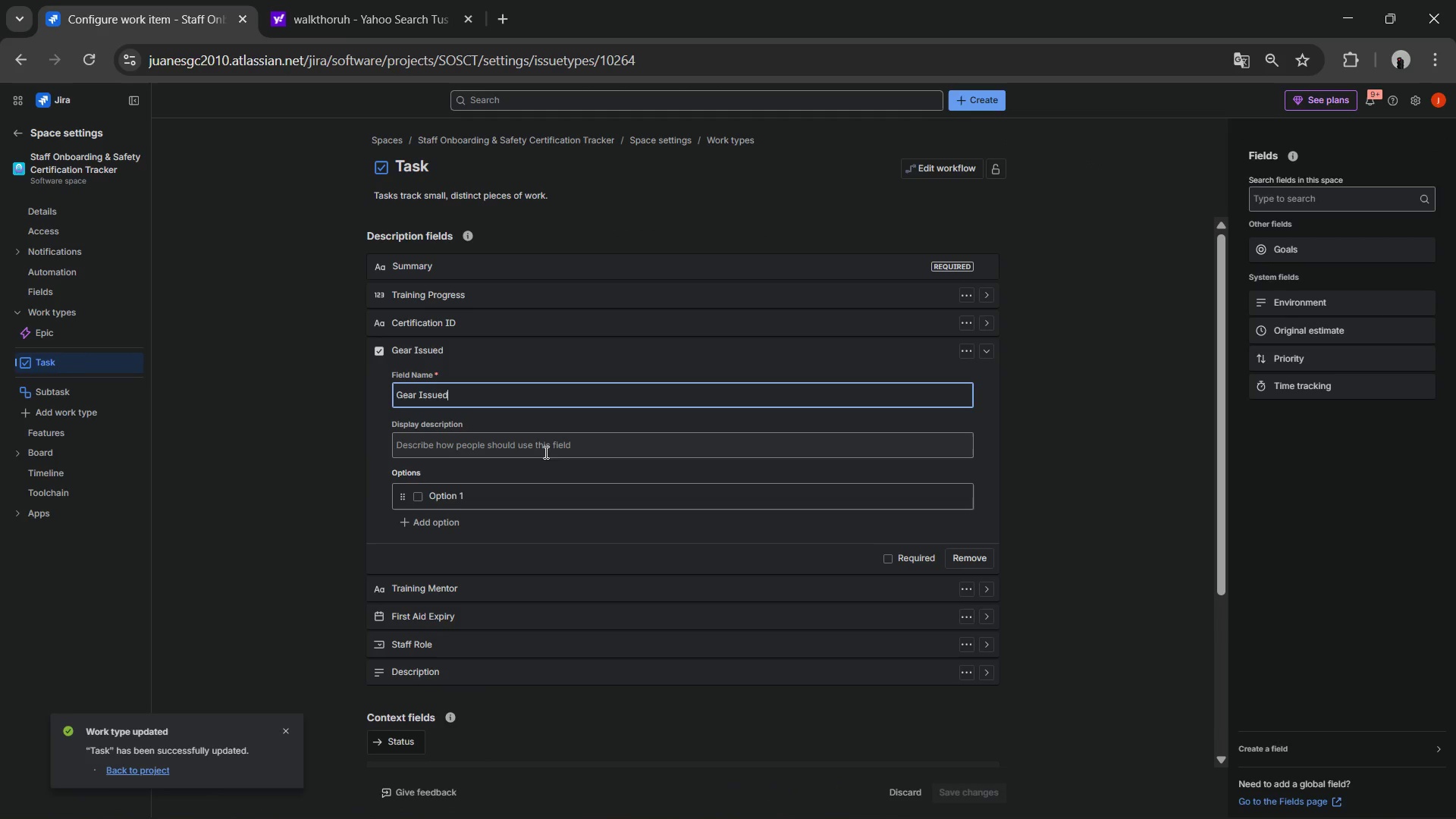 
double_click([526, 504])
 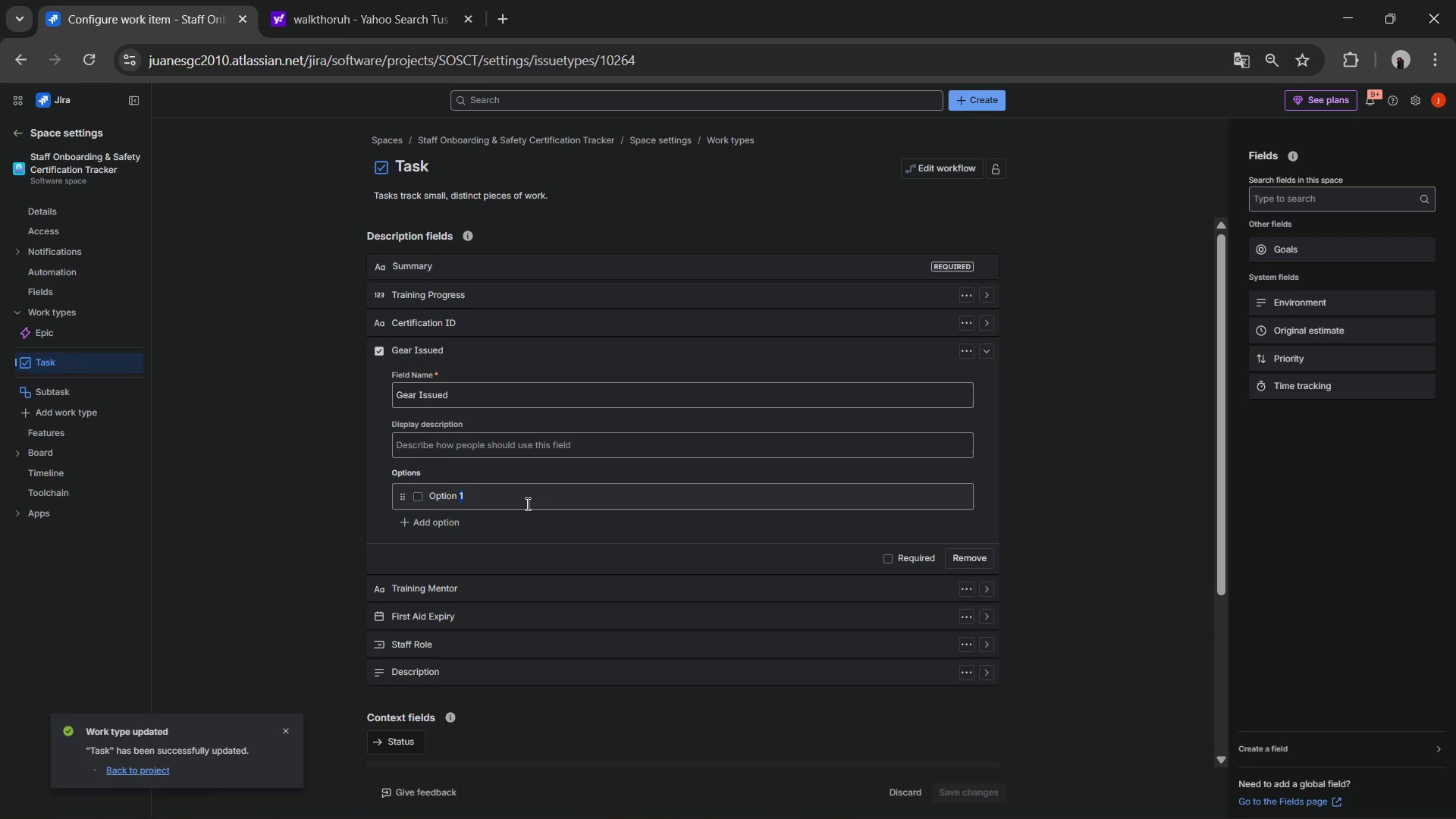 
triple_click([526, 504])
 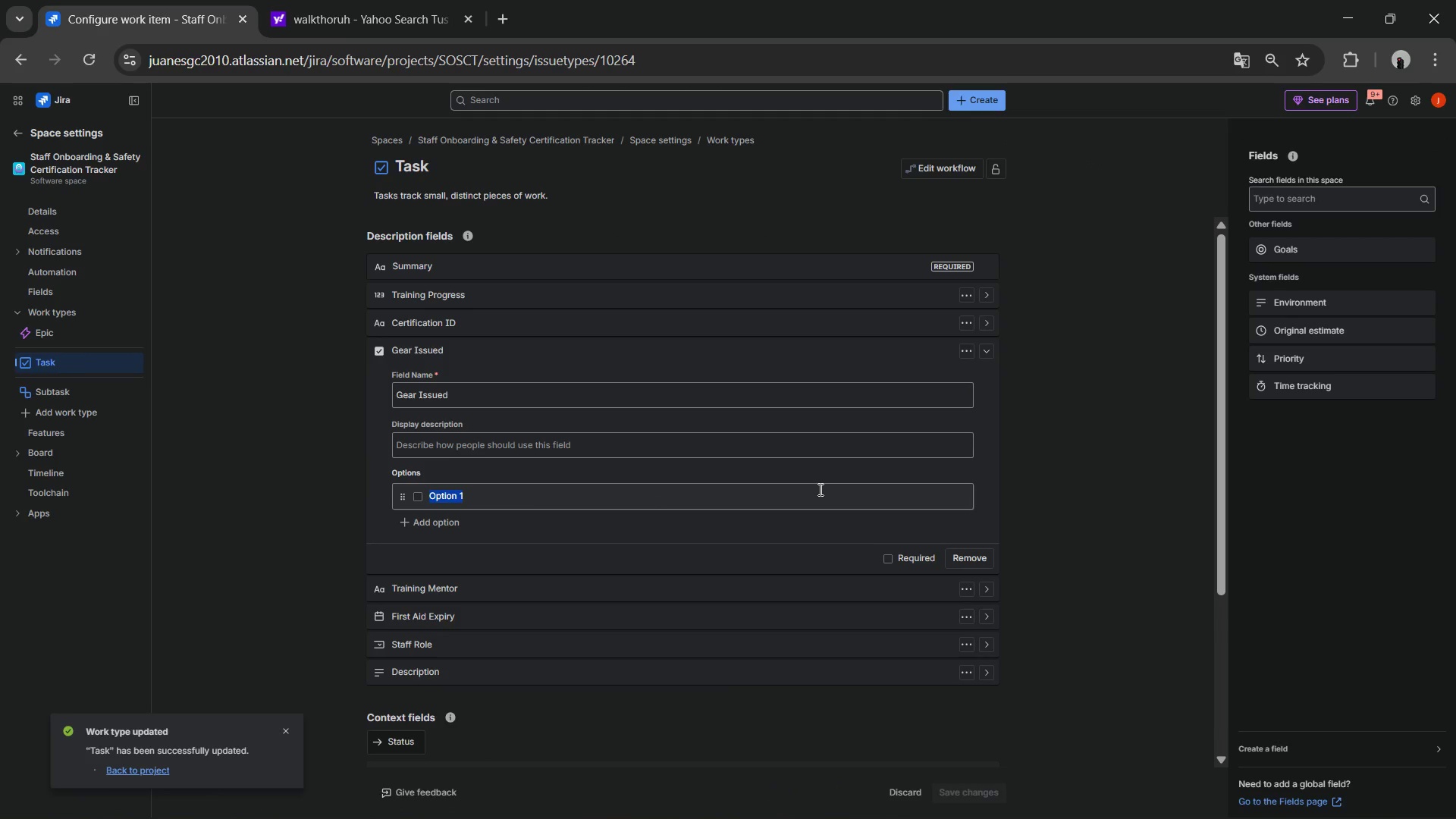 
wait(11.92)
 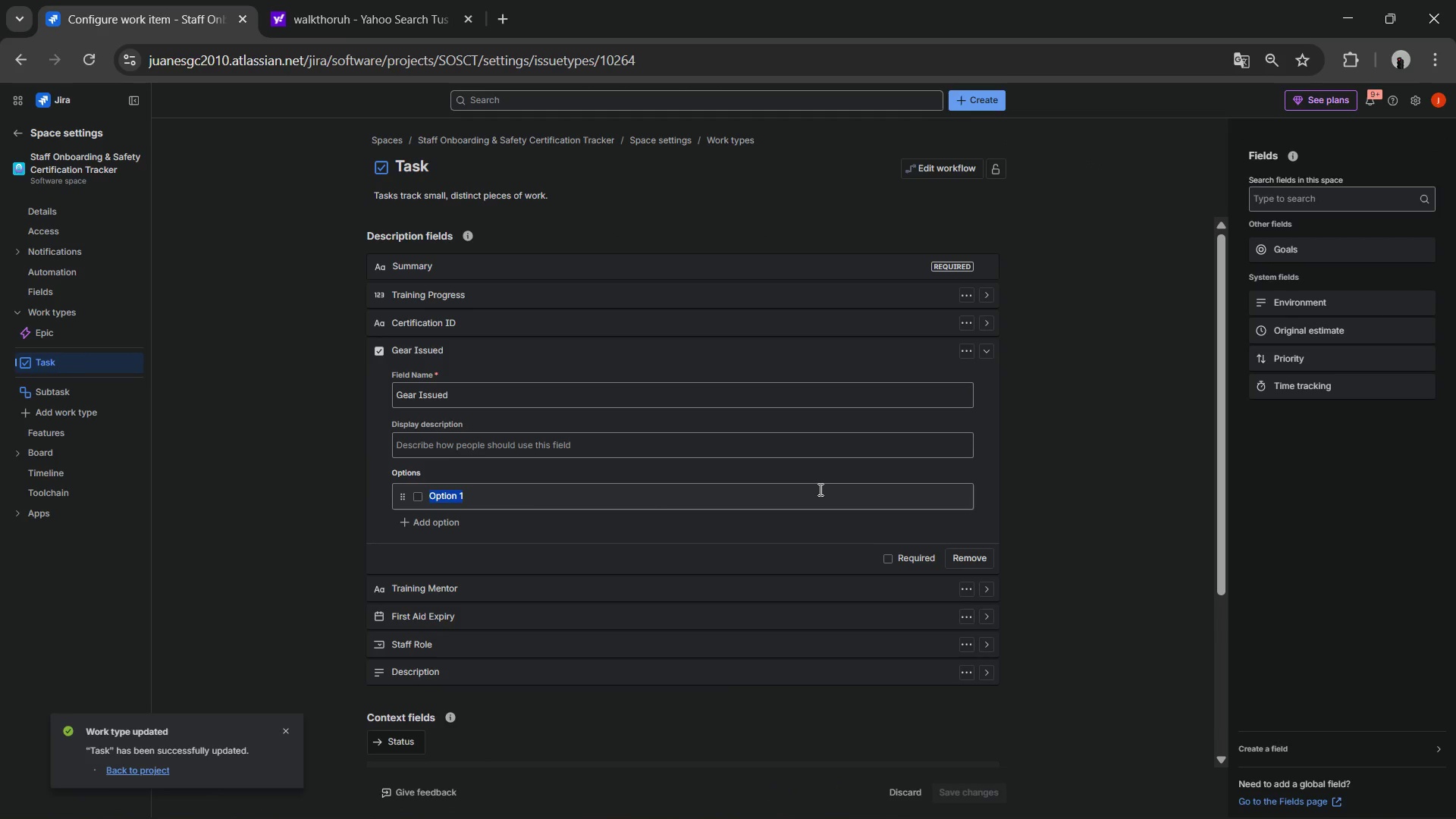 
type(Harness ^ Chalk Bag Provided)
 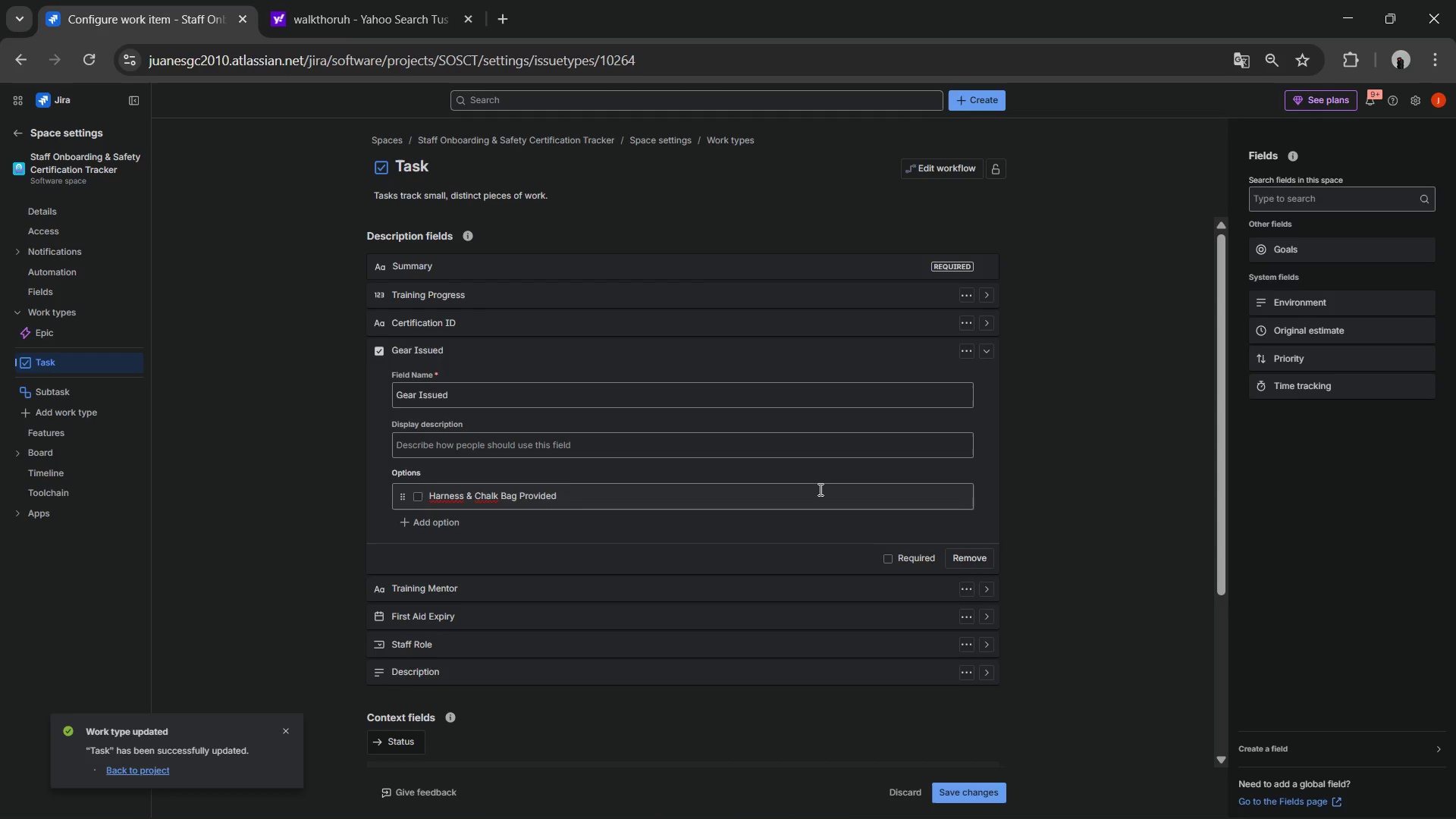 
key(Enter)
 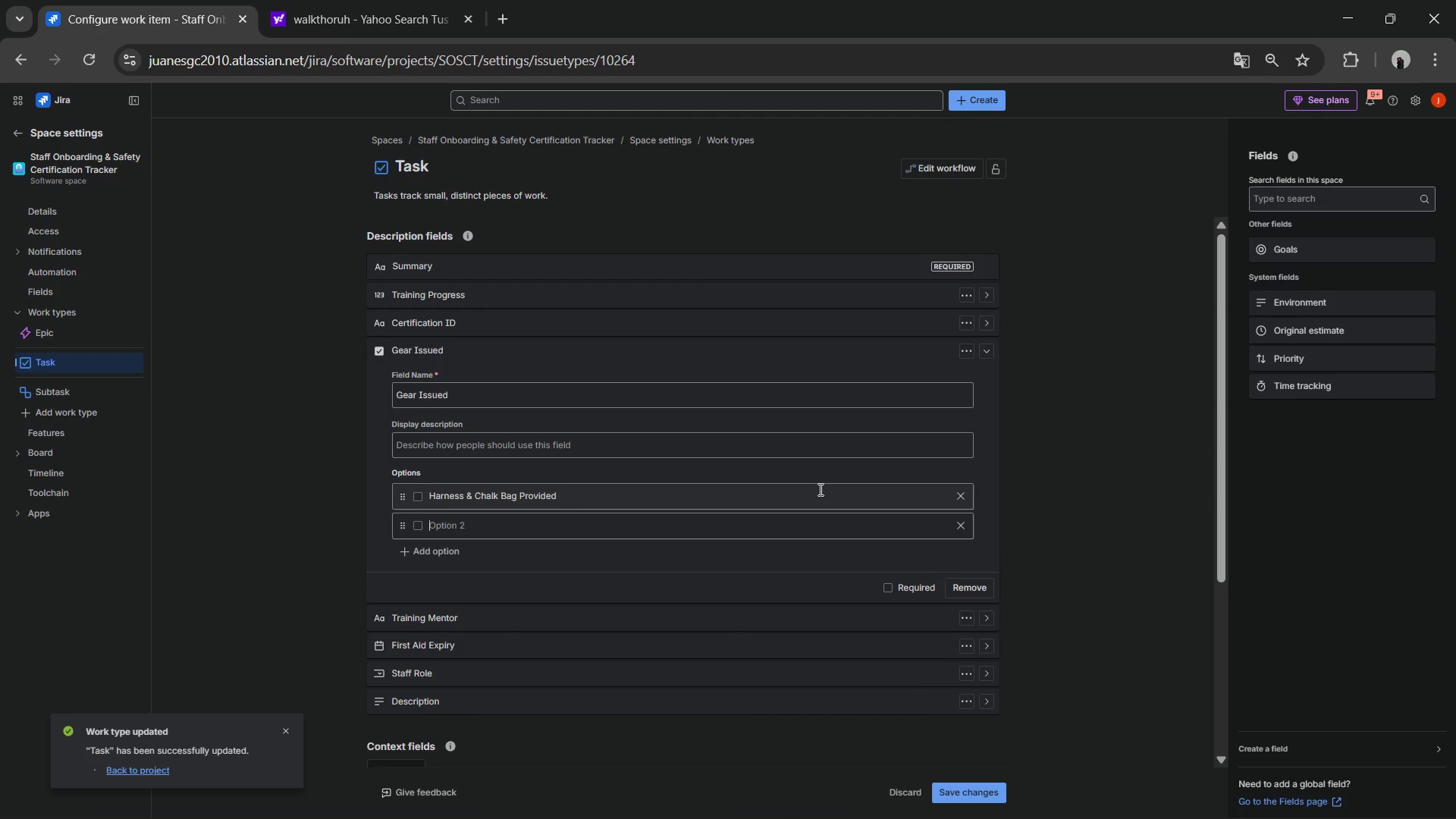 
wait(6.06)
 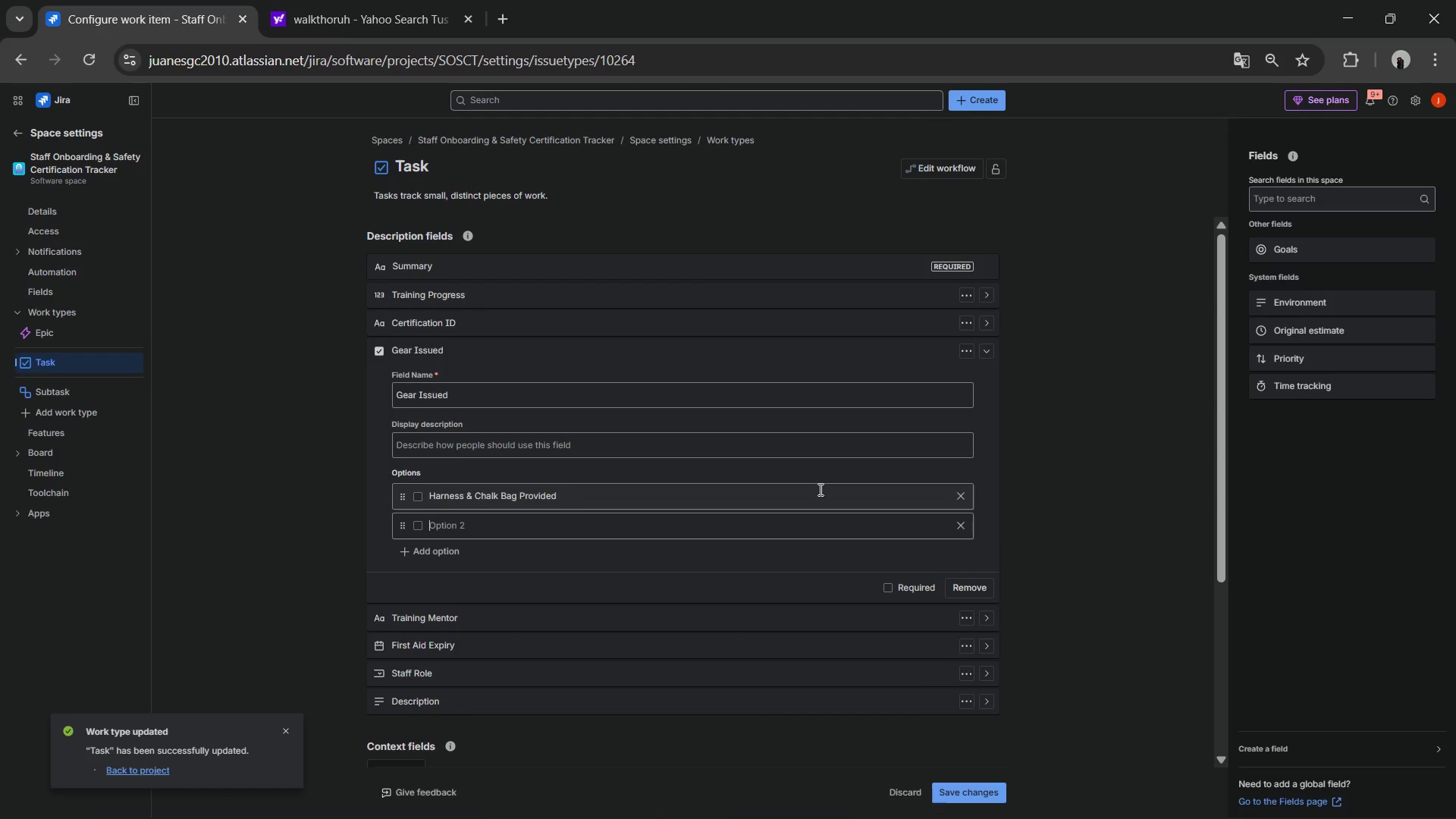 
left_click([977, 783])
 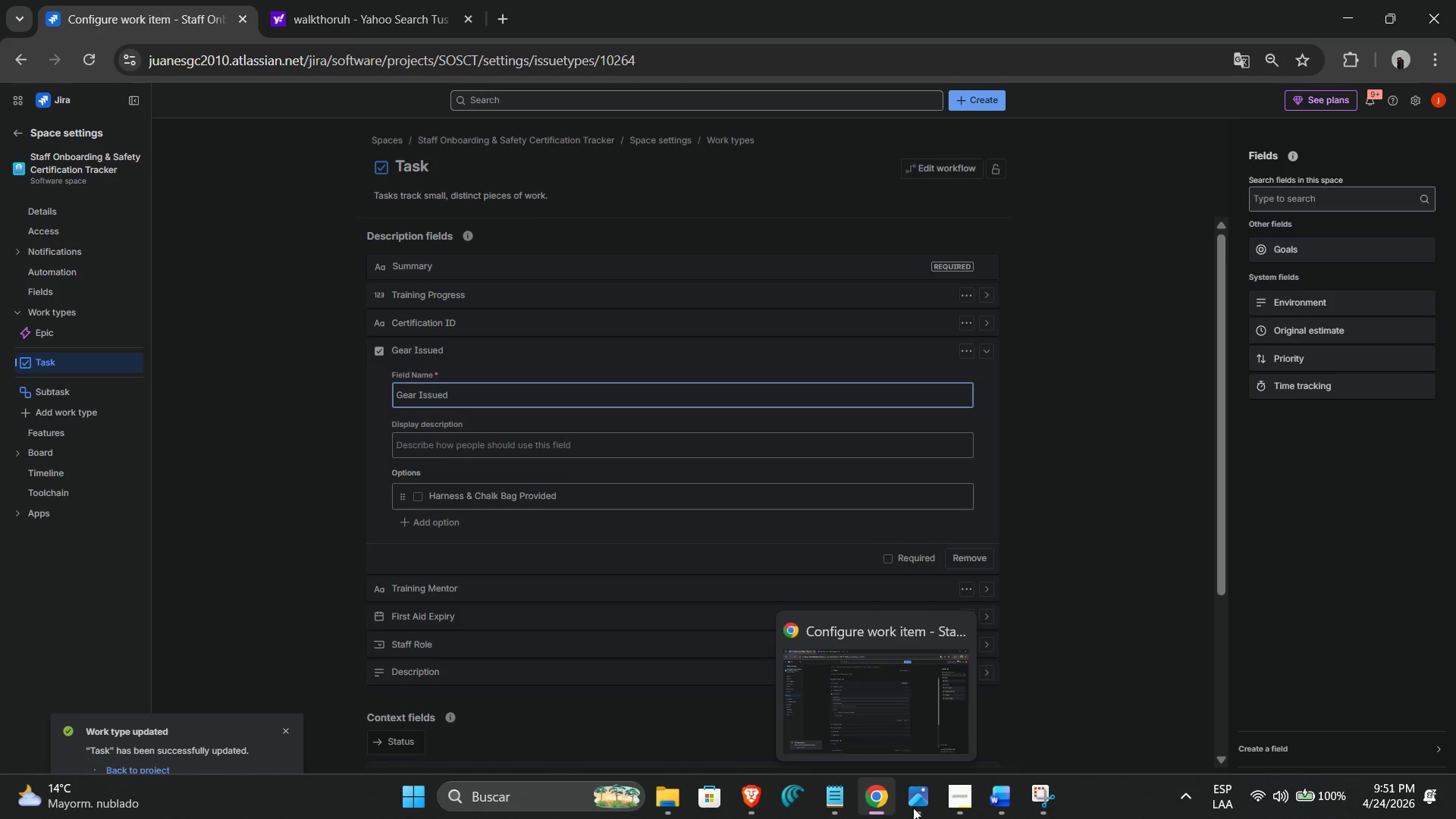 
wait(5.16)
 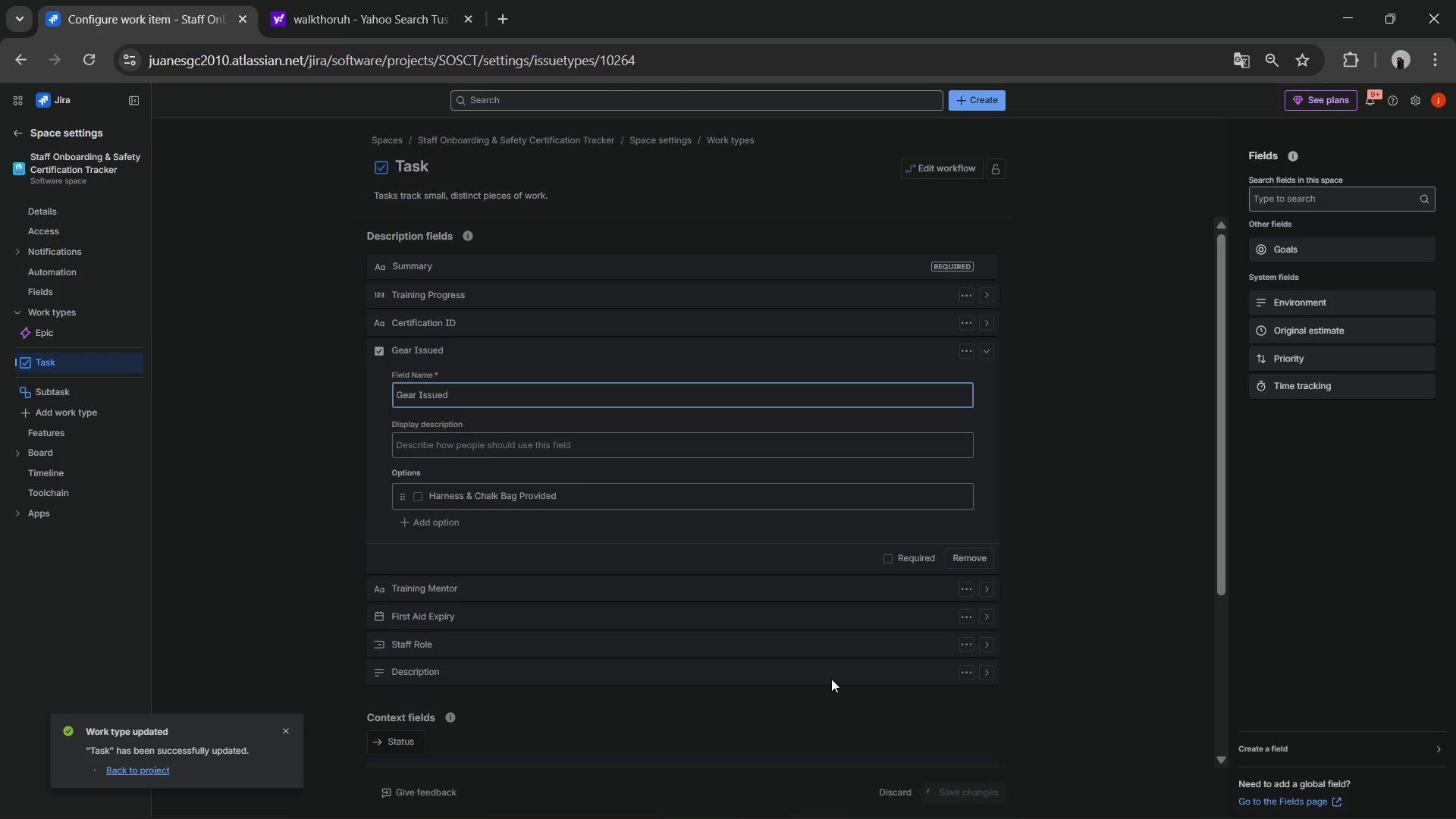 
left_click([965, 803])